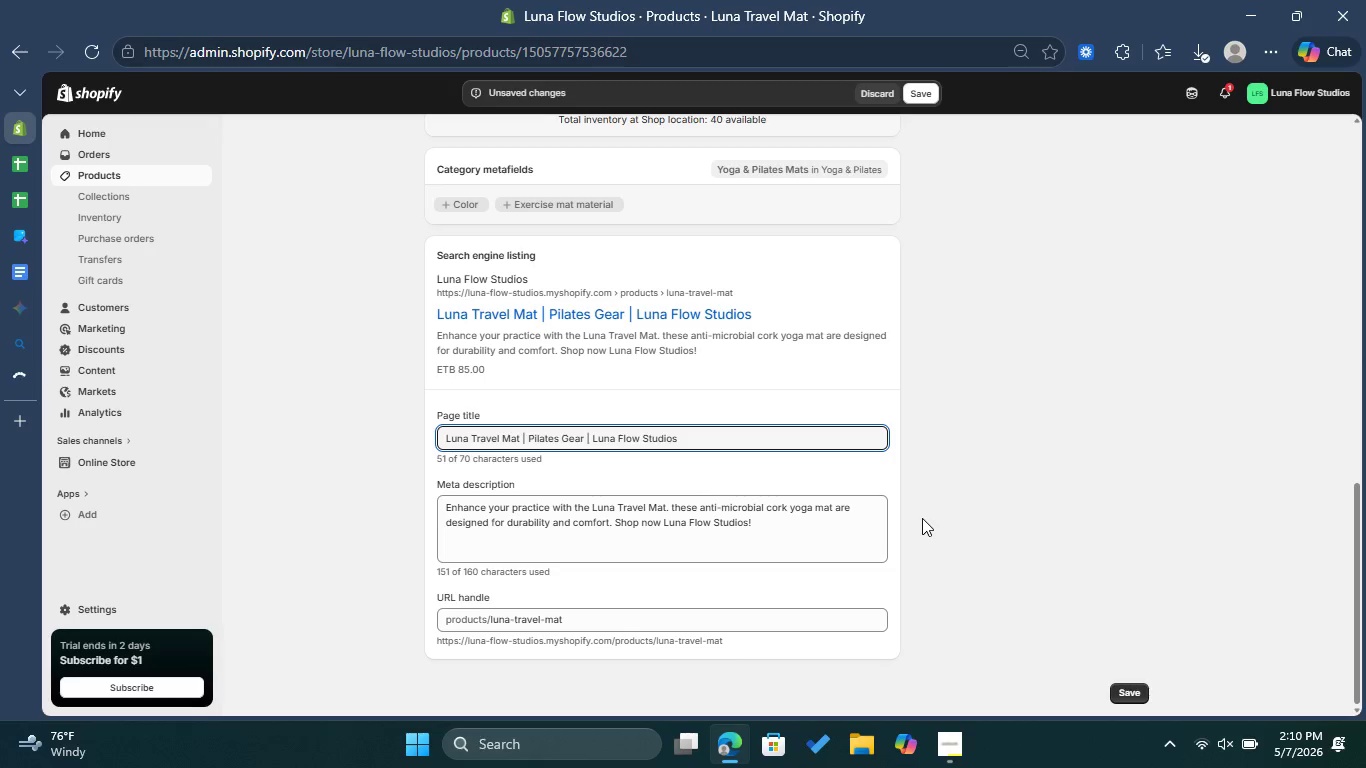 
scroll: coordinate [1034, 489], scroll_direction: up, amount: 5.0
 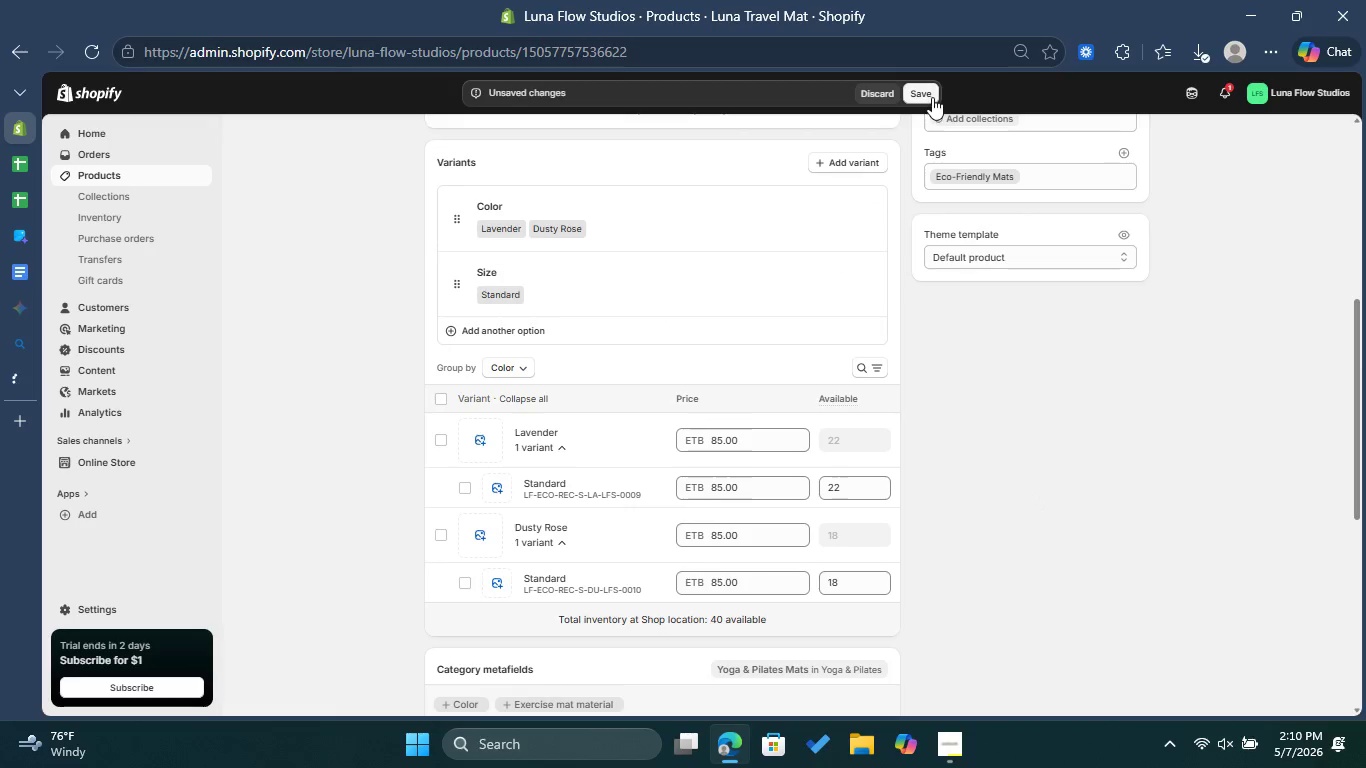 
left_click([927, 95])
 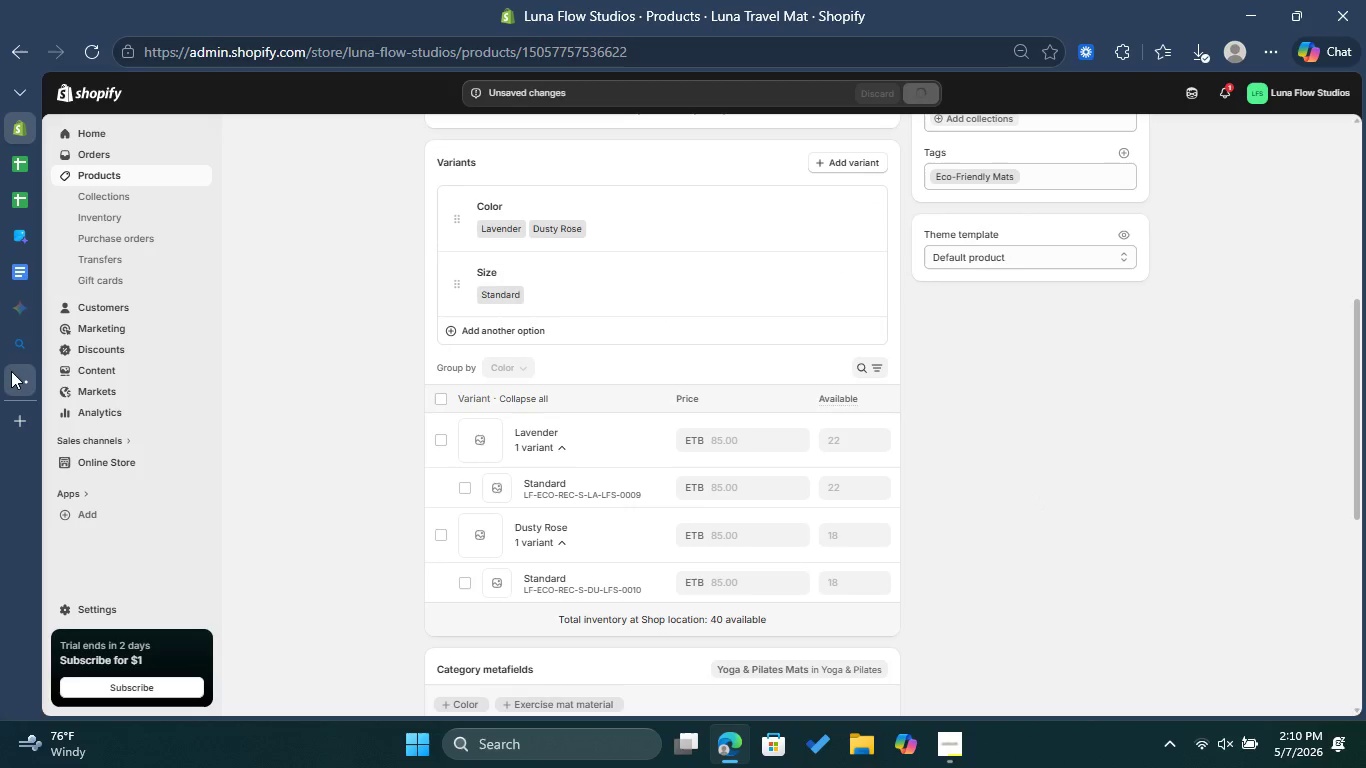 
left_click([10, 371])
 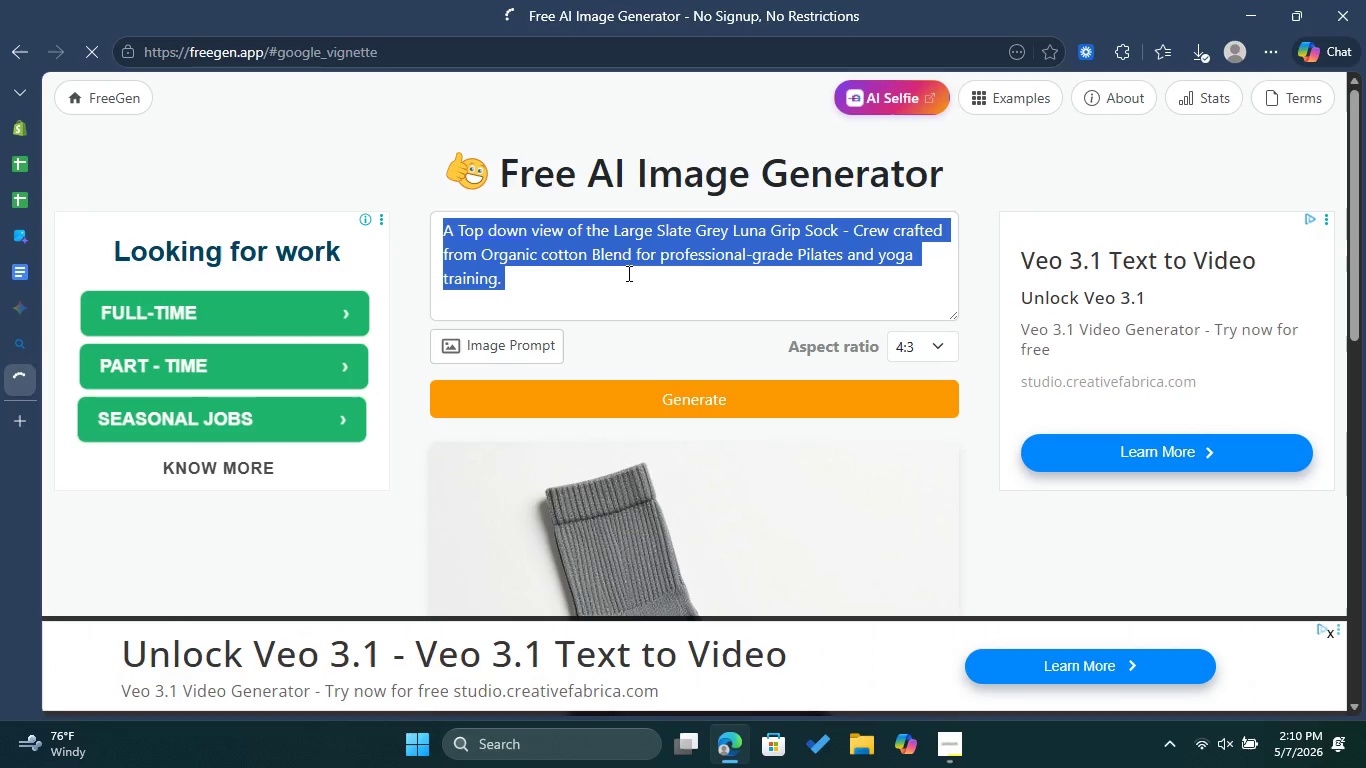 
left_click([627, 273])
 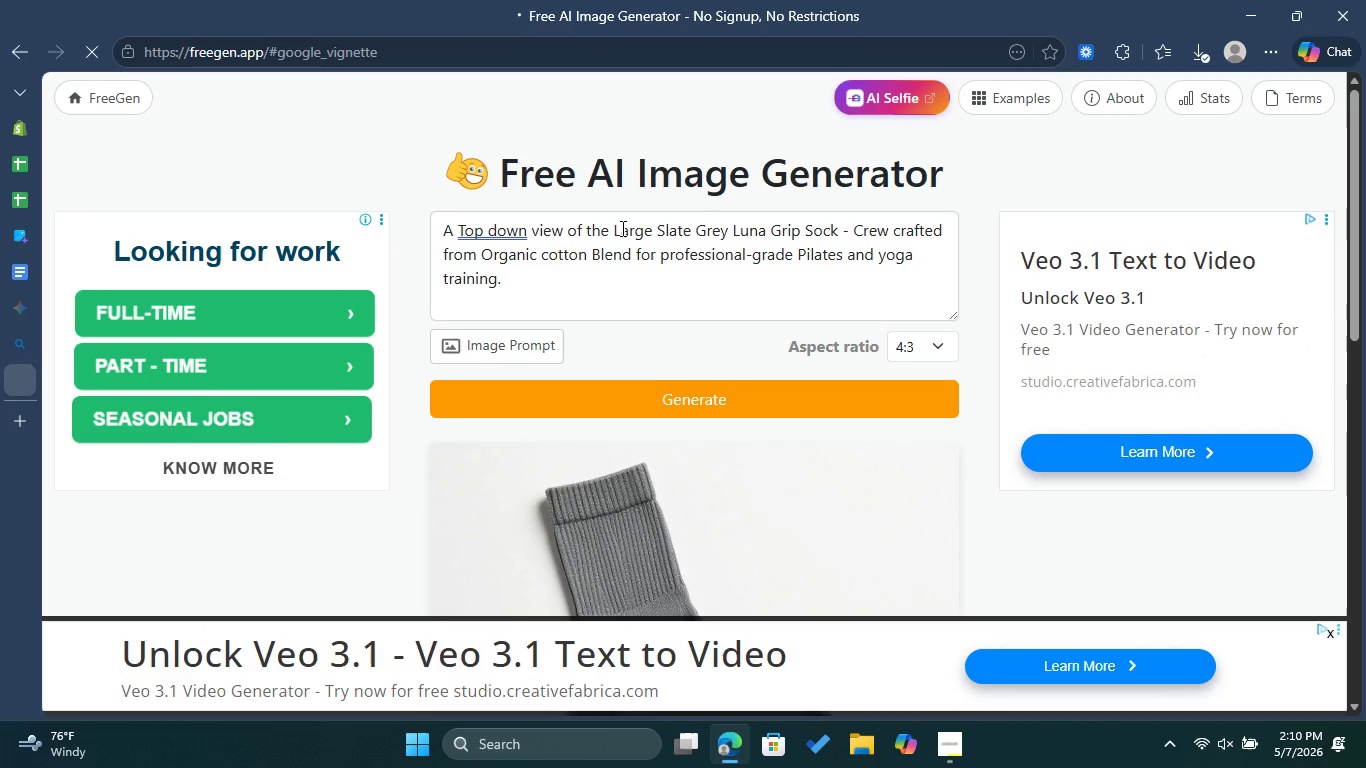 
left_click_drag(start_coordinate=[610, 228], to_coordinate=[728, 232])
 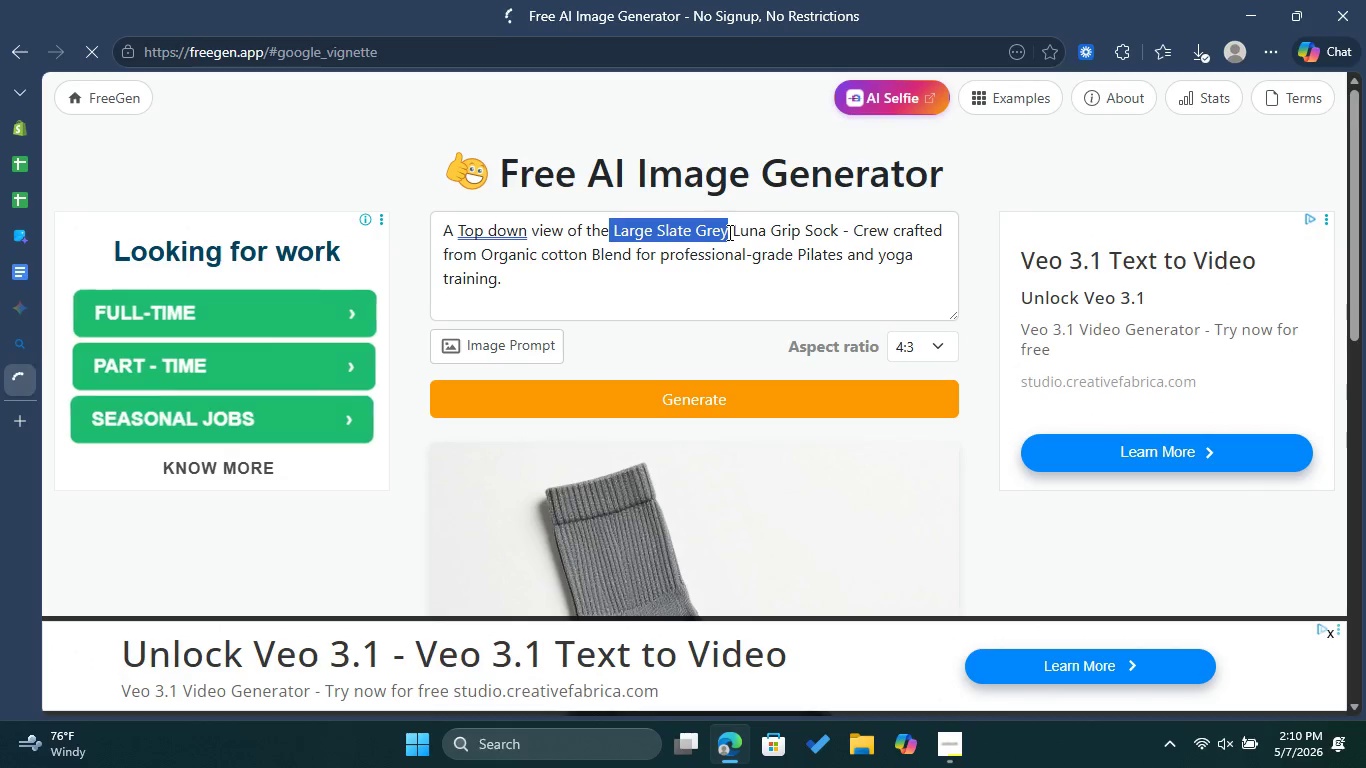 
key(Backspace)
type(Lavender)
 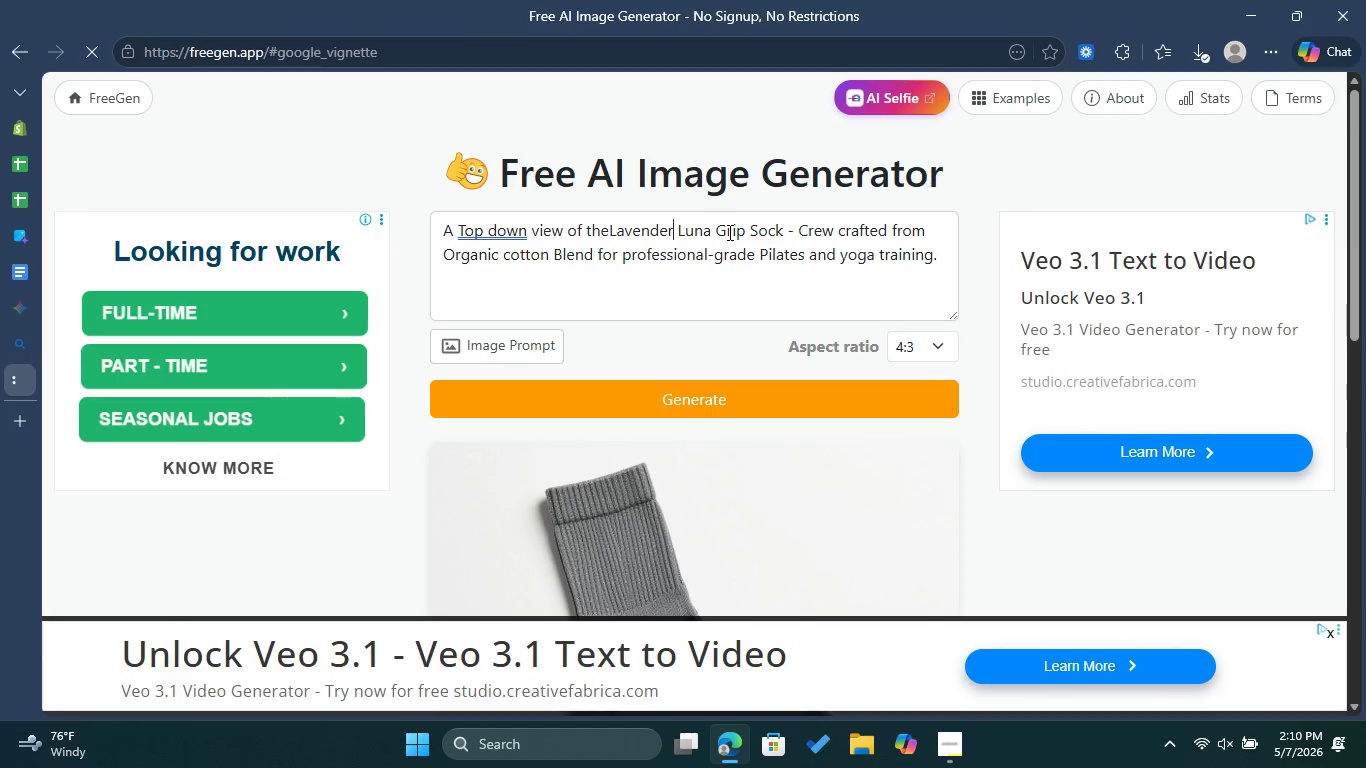 
hold_key(key=ArrowLeft, duration=0.62)
 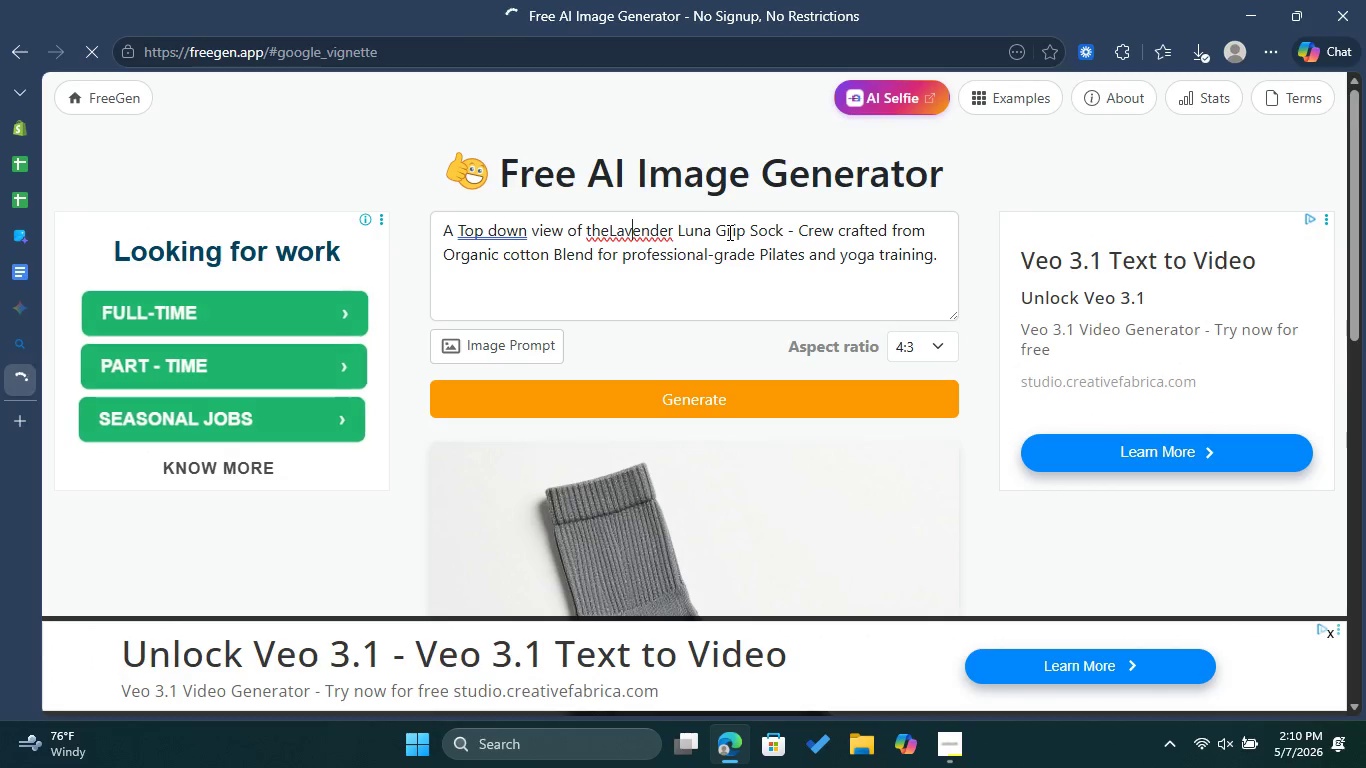 
key(ArrowLeft)
 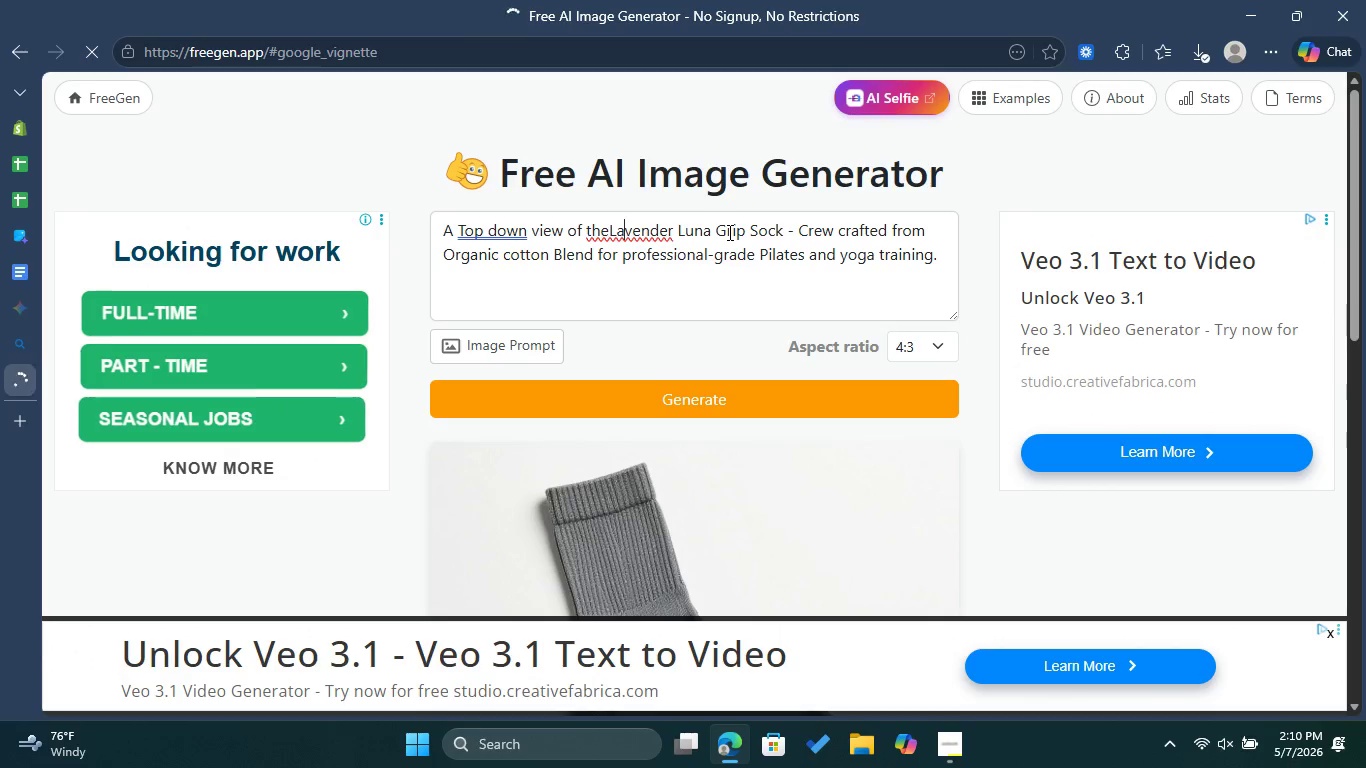 
key(ArrowLeft)
 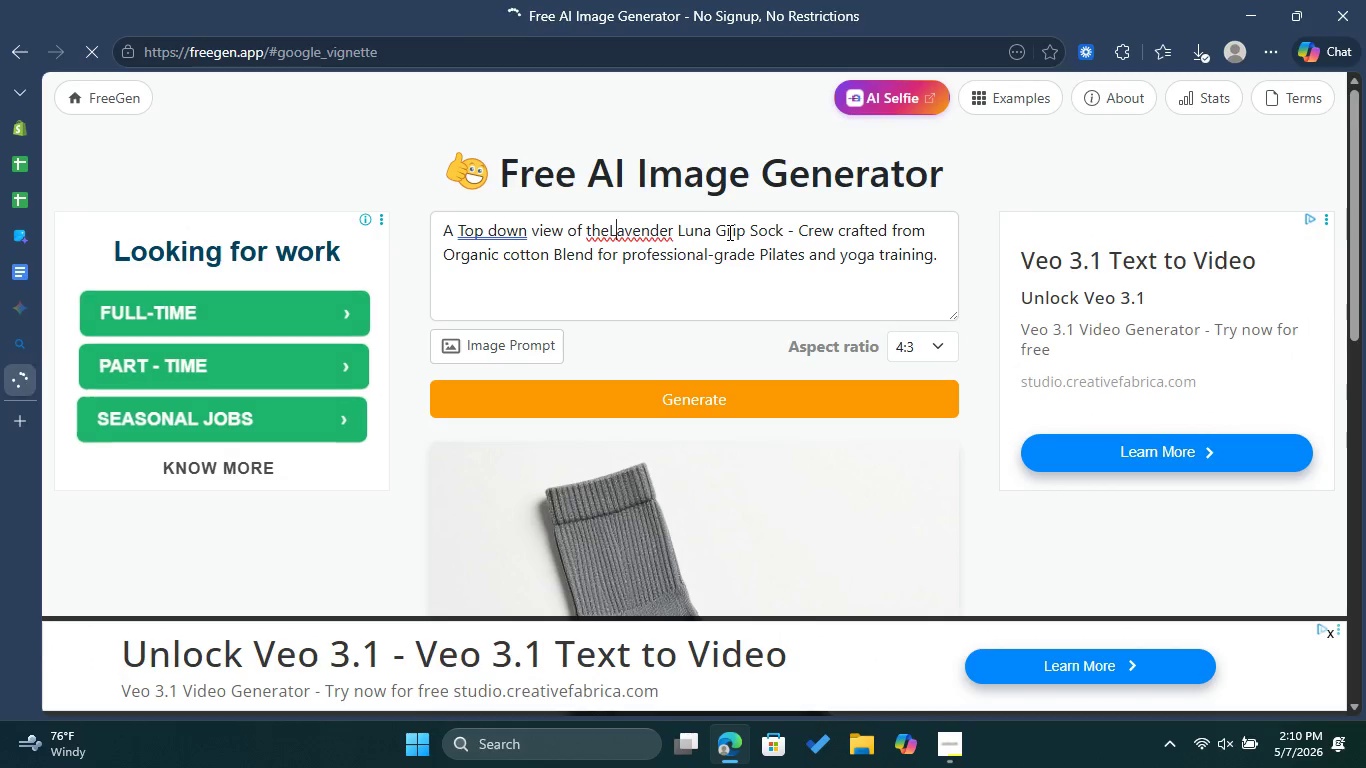 
key(ArrowLeft)
 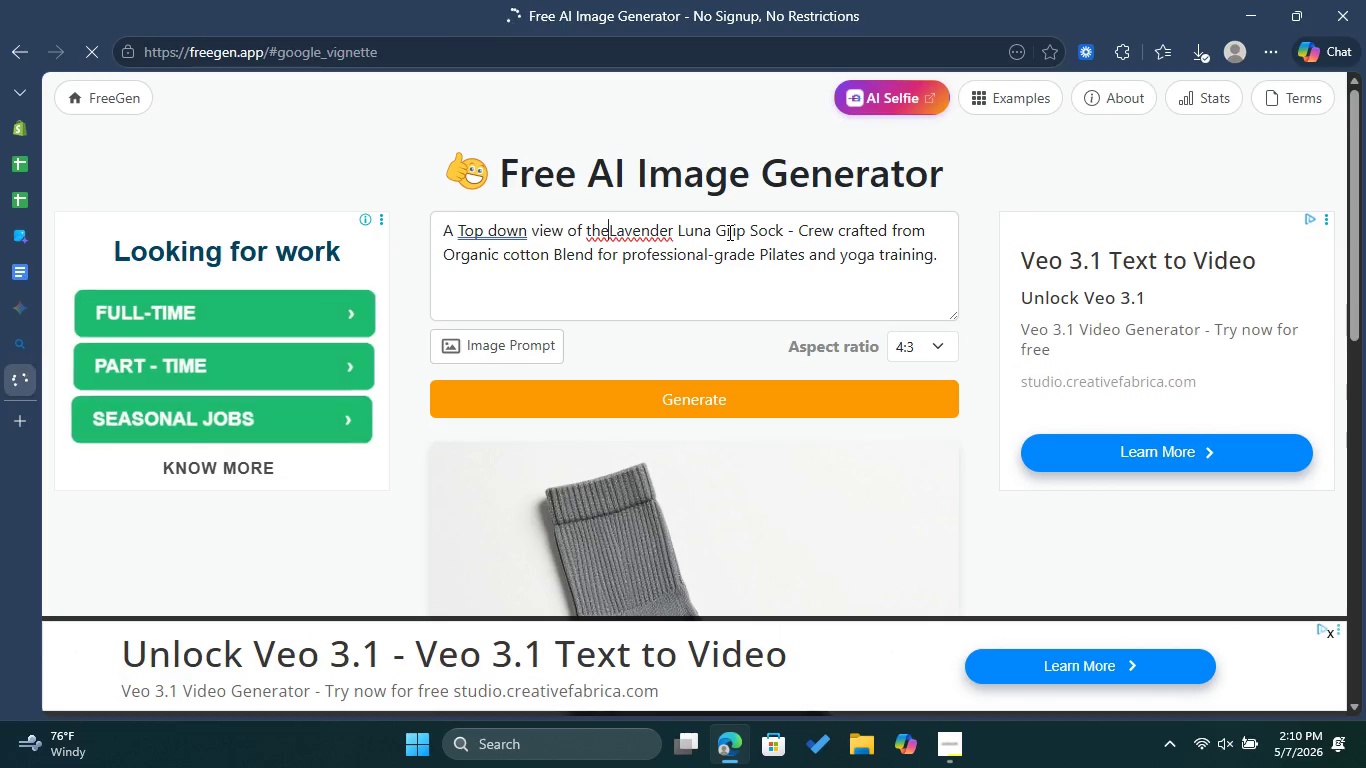 
key(Space)
 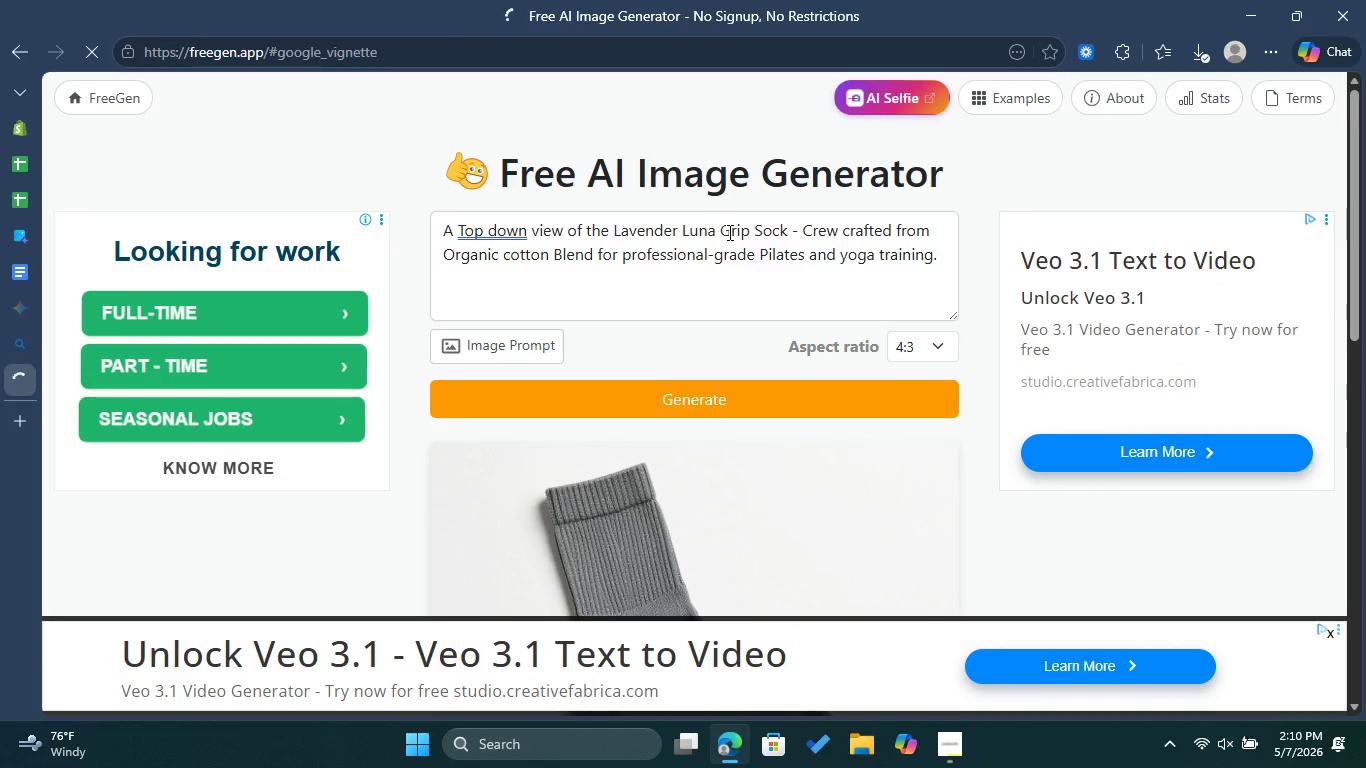 
key(ArrowRight)
 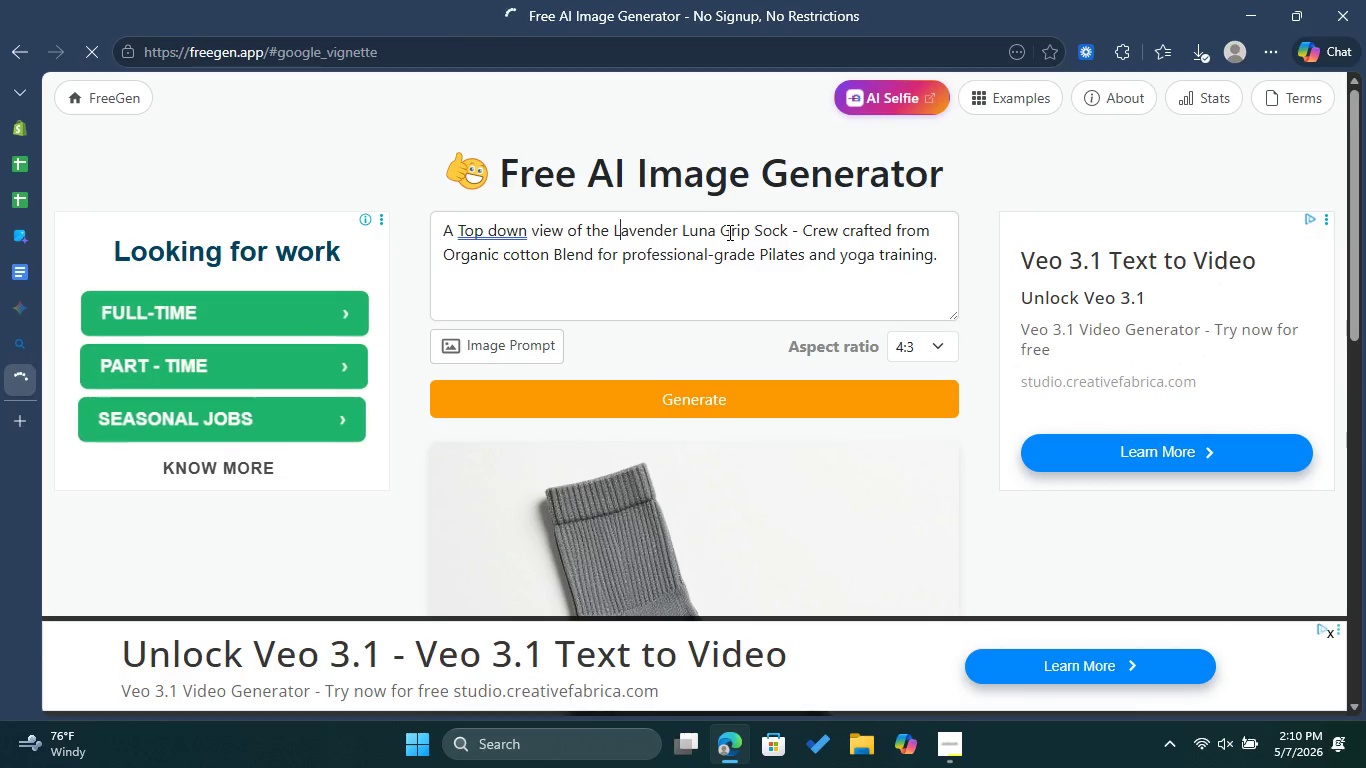 
key(ArrowRight)
 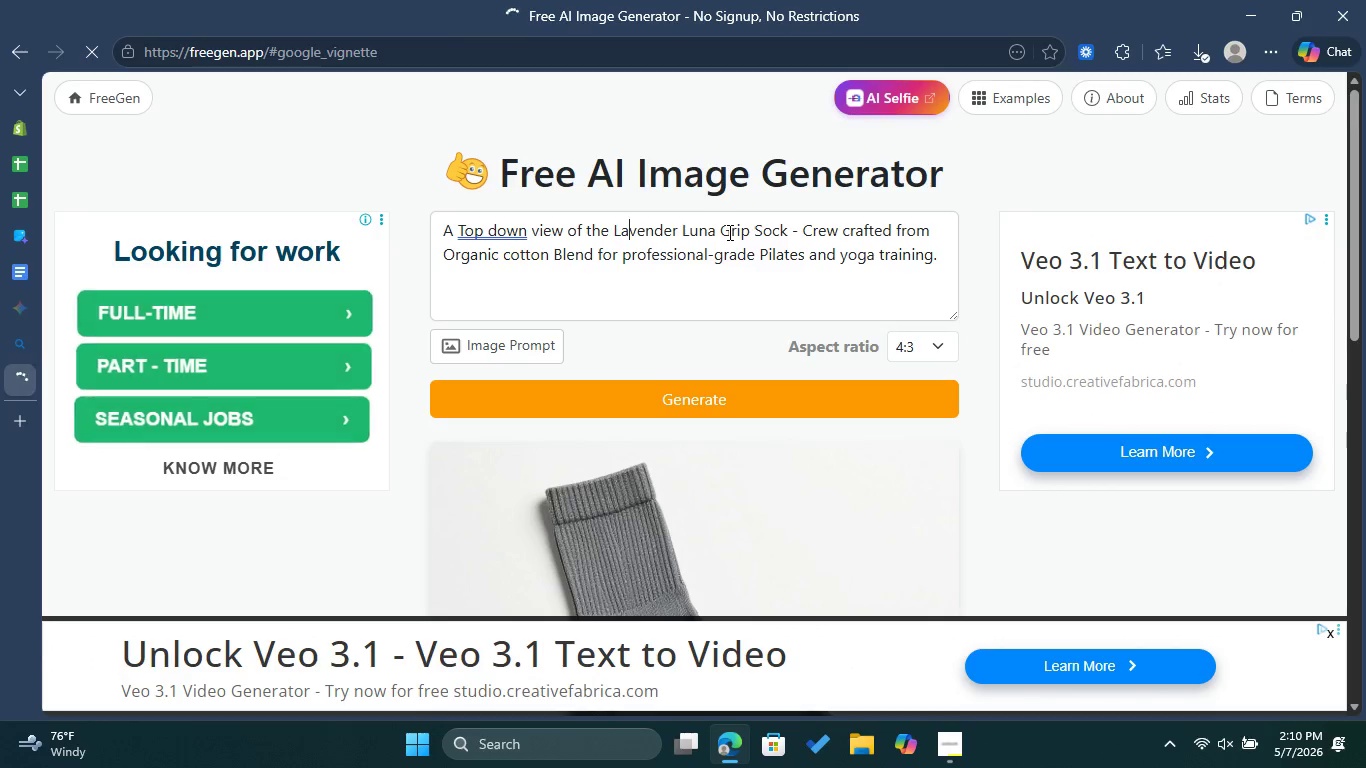 
key(ArrowRight)
 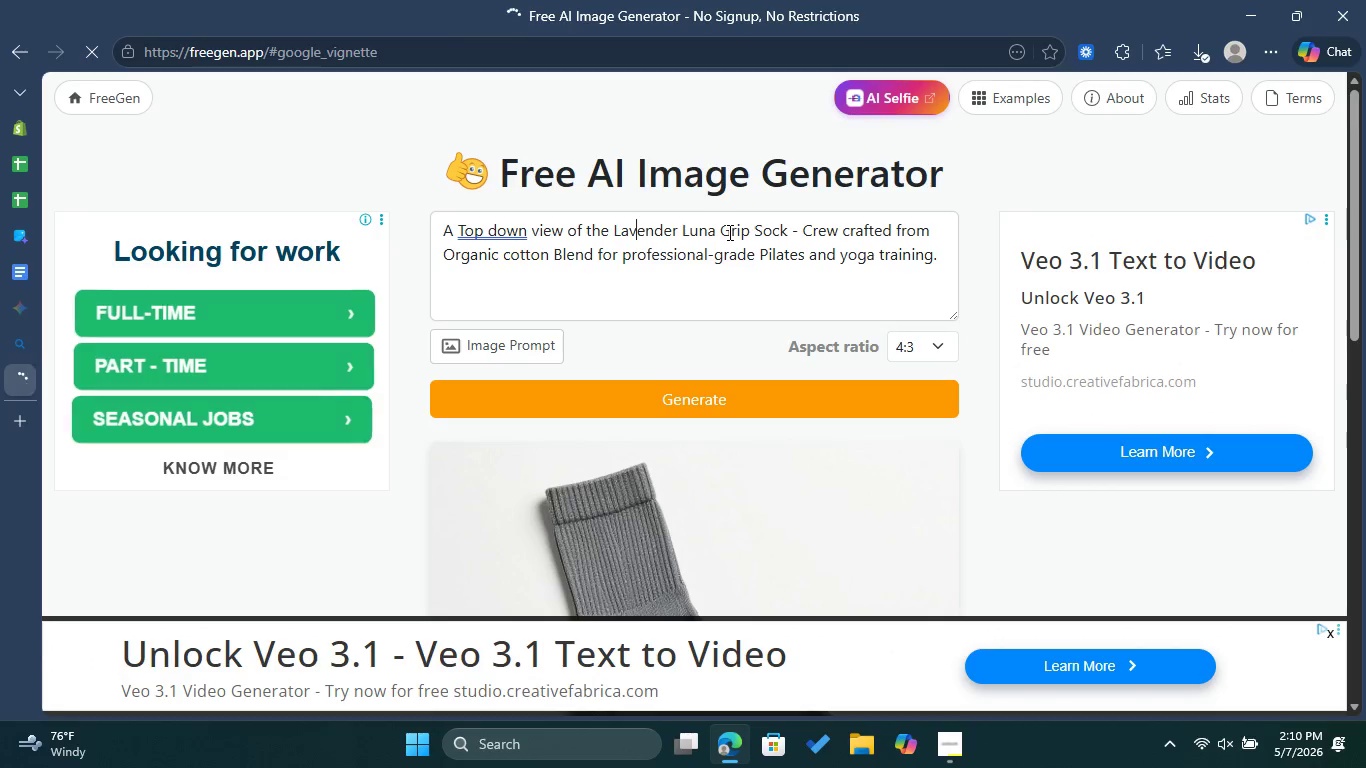 
key(ArrowRight)
 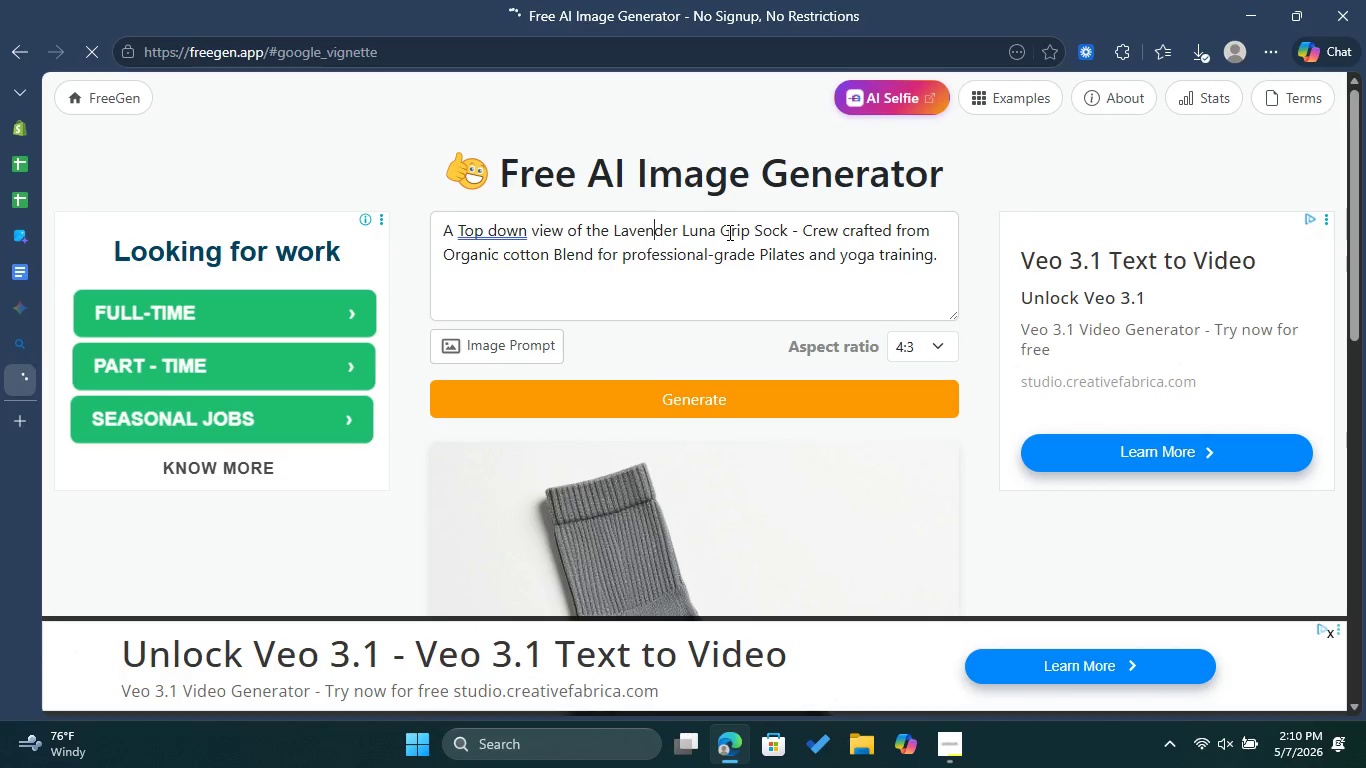 
key(ArrowRight)
 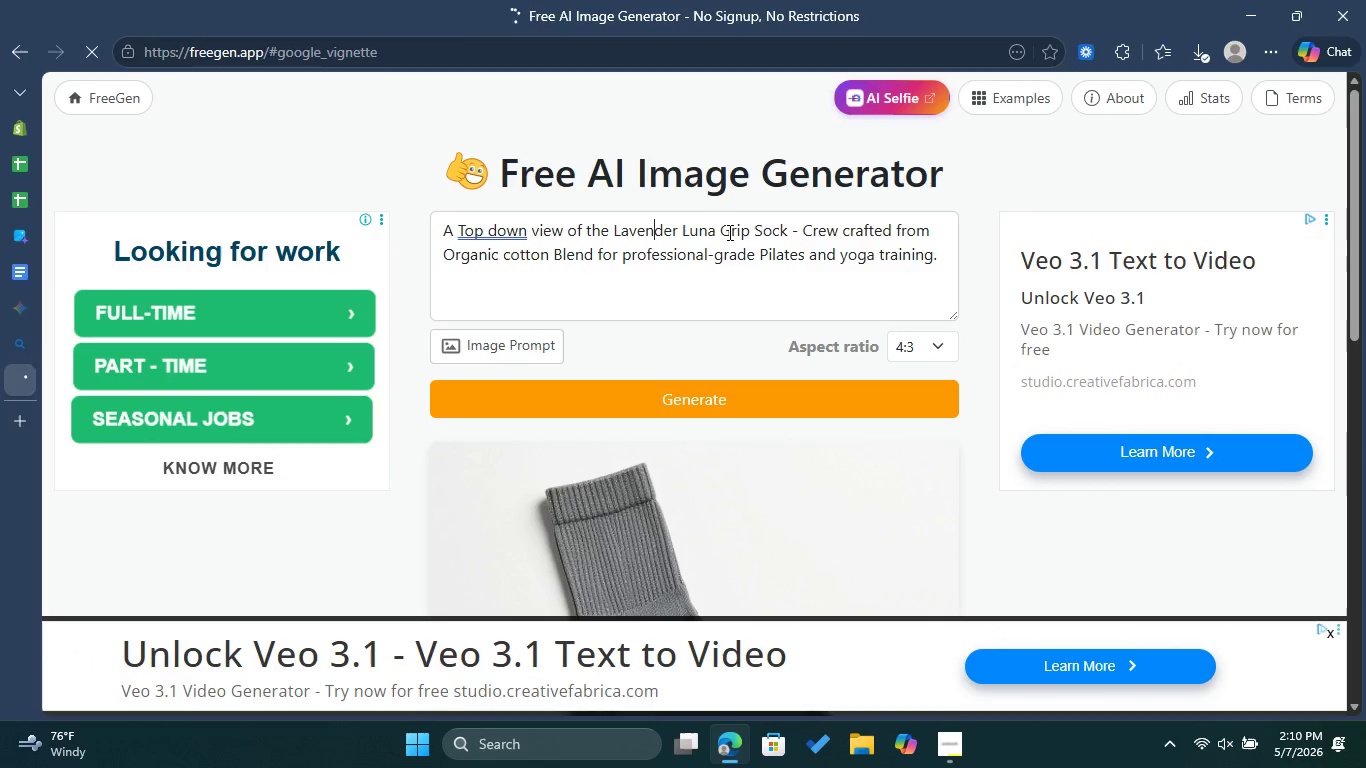 
key(ArrowRight)
 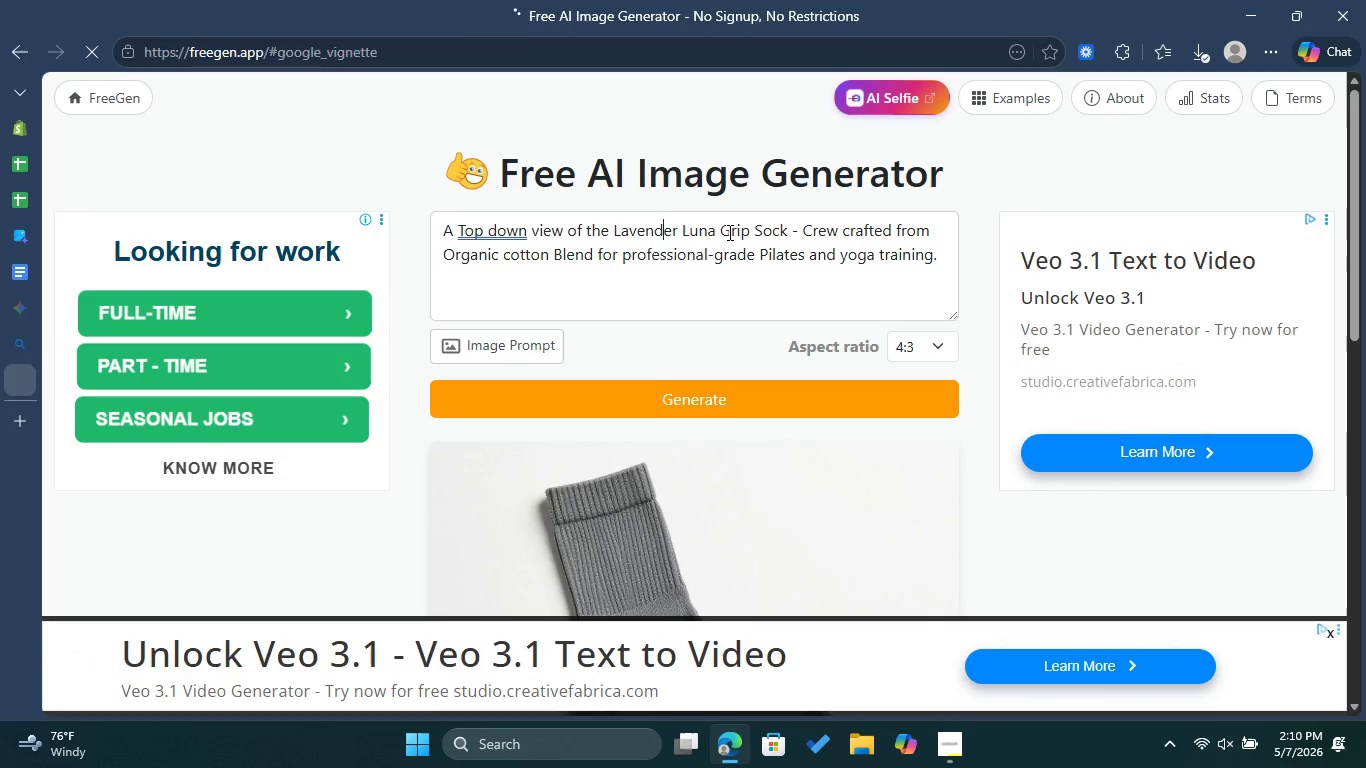 
key(ArrowRight)
 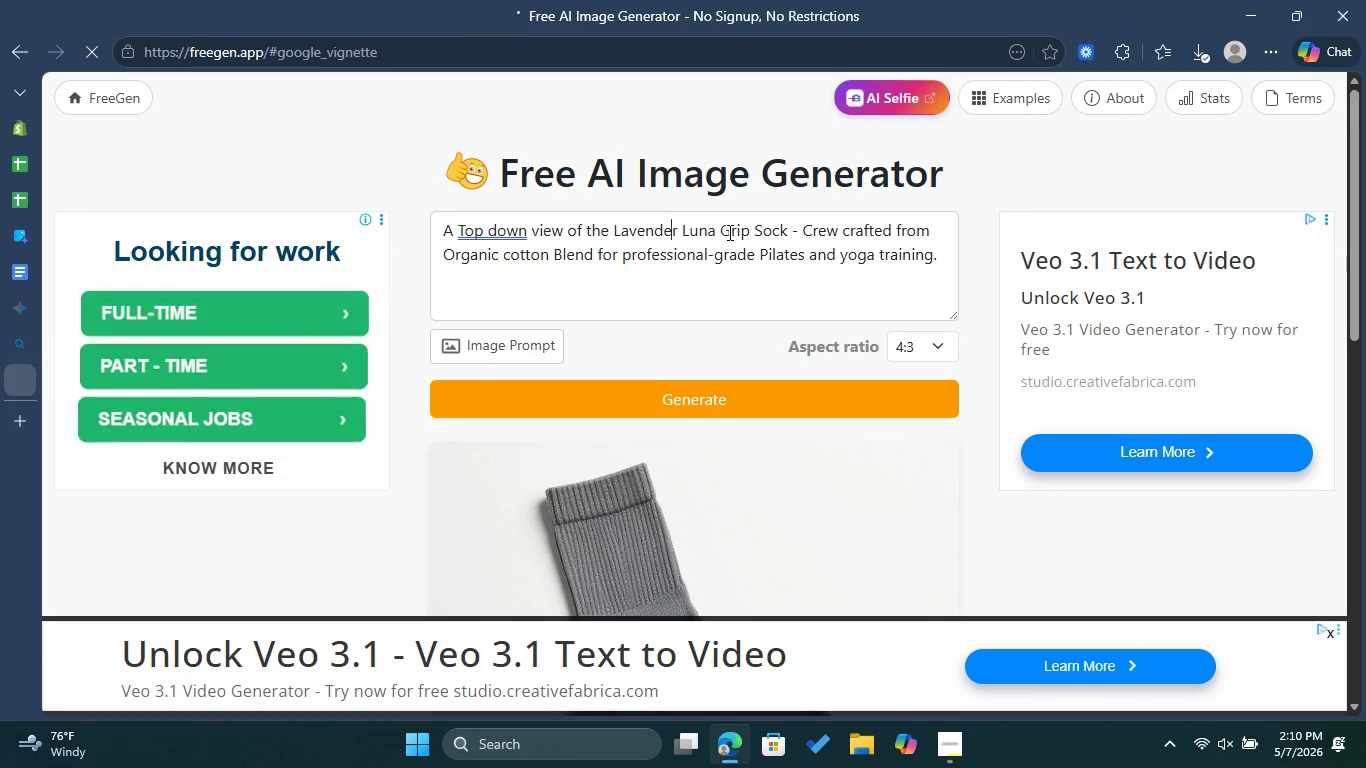 
key(ArrowRight)
 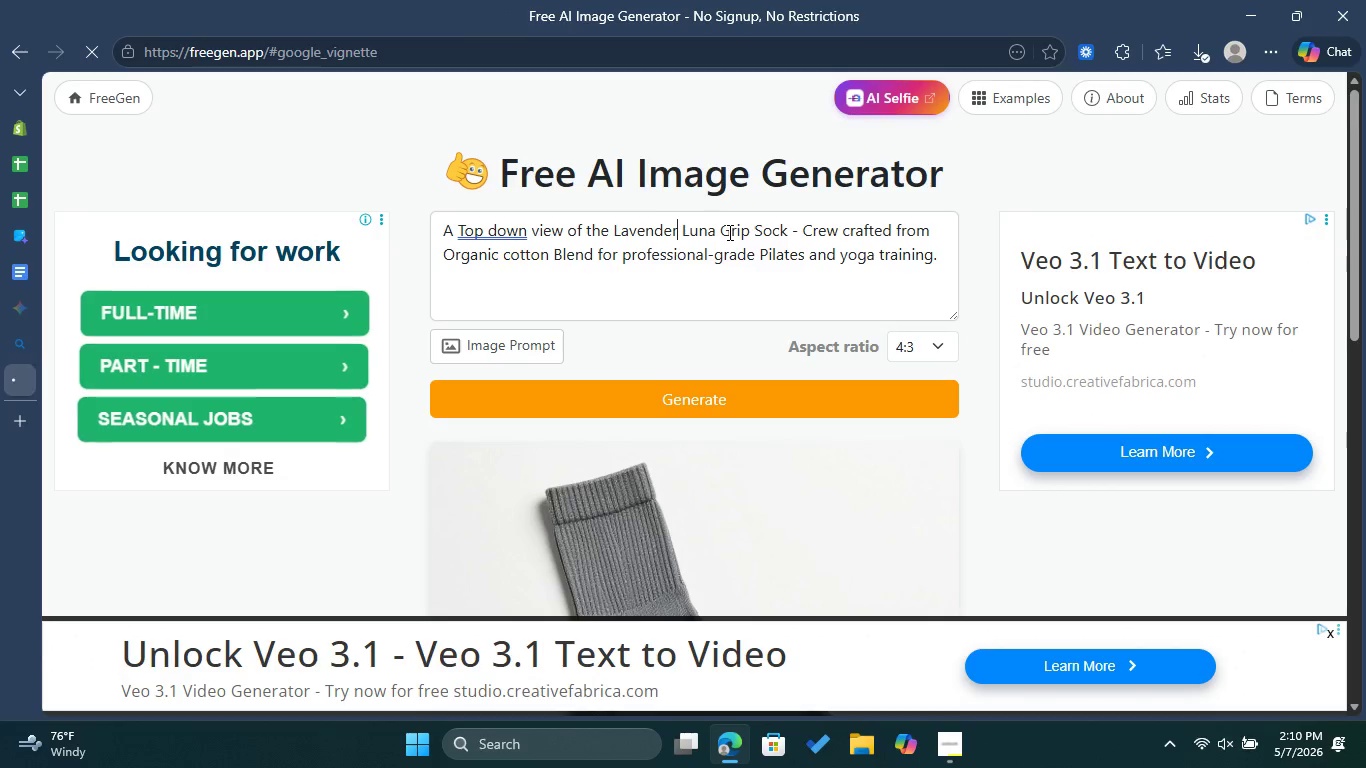 
key(ArrowRight)
 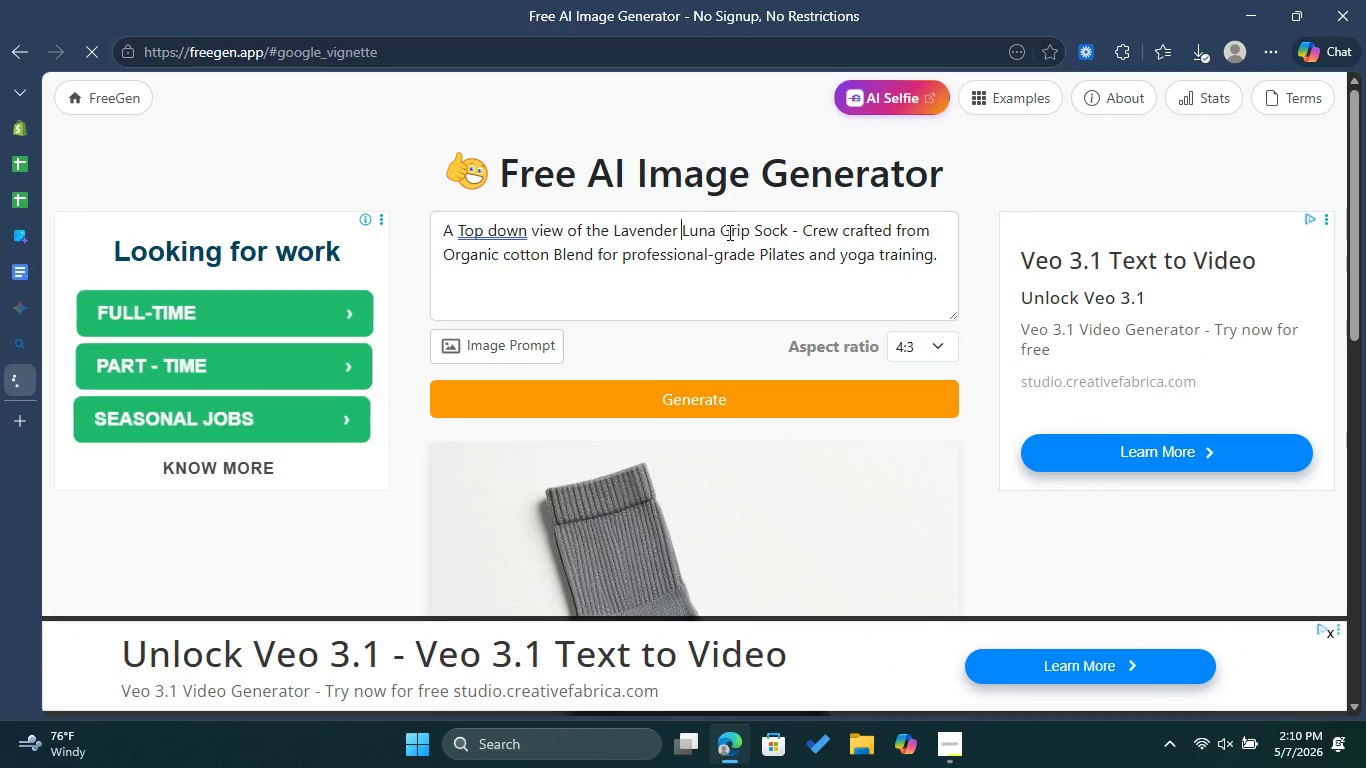 
key(ArrowRight)
 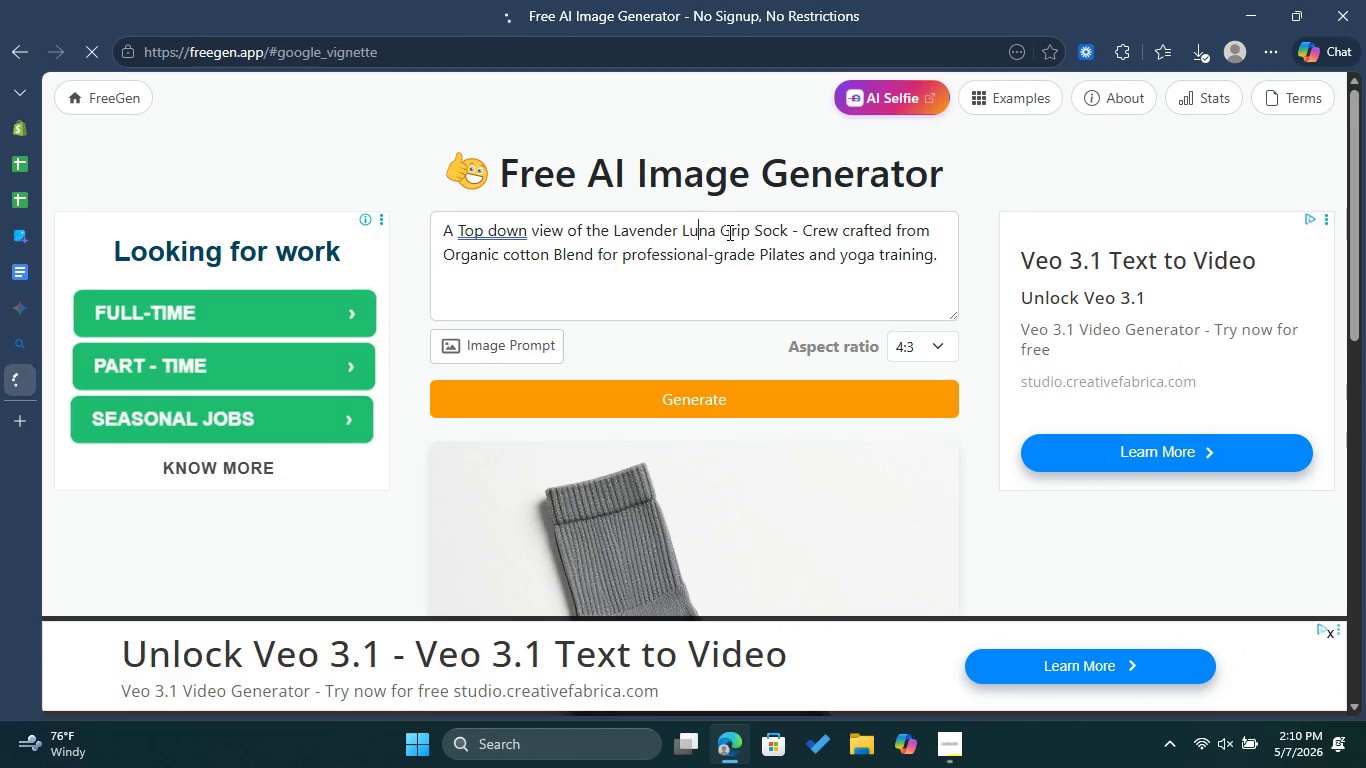 
key(ArrowRight)
 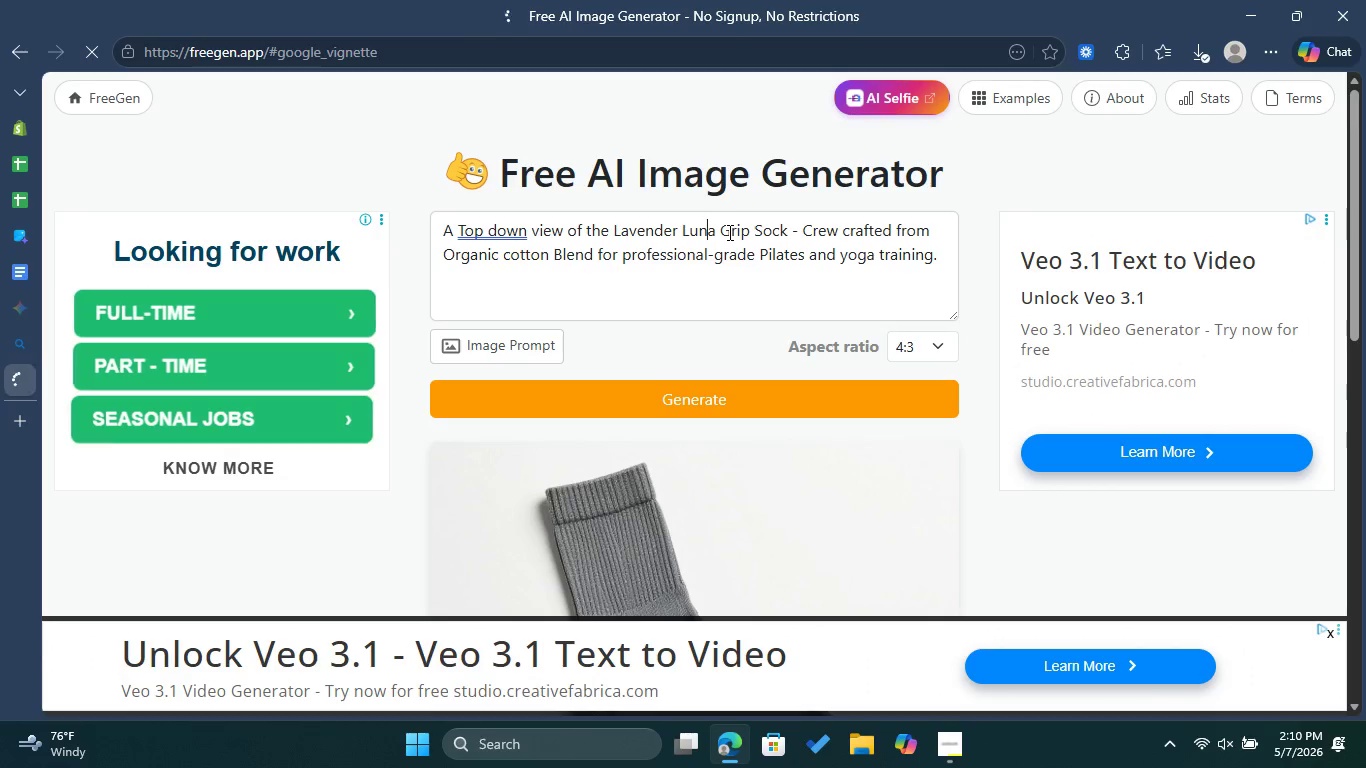 
key(ArrowRight)
 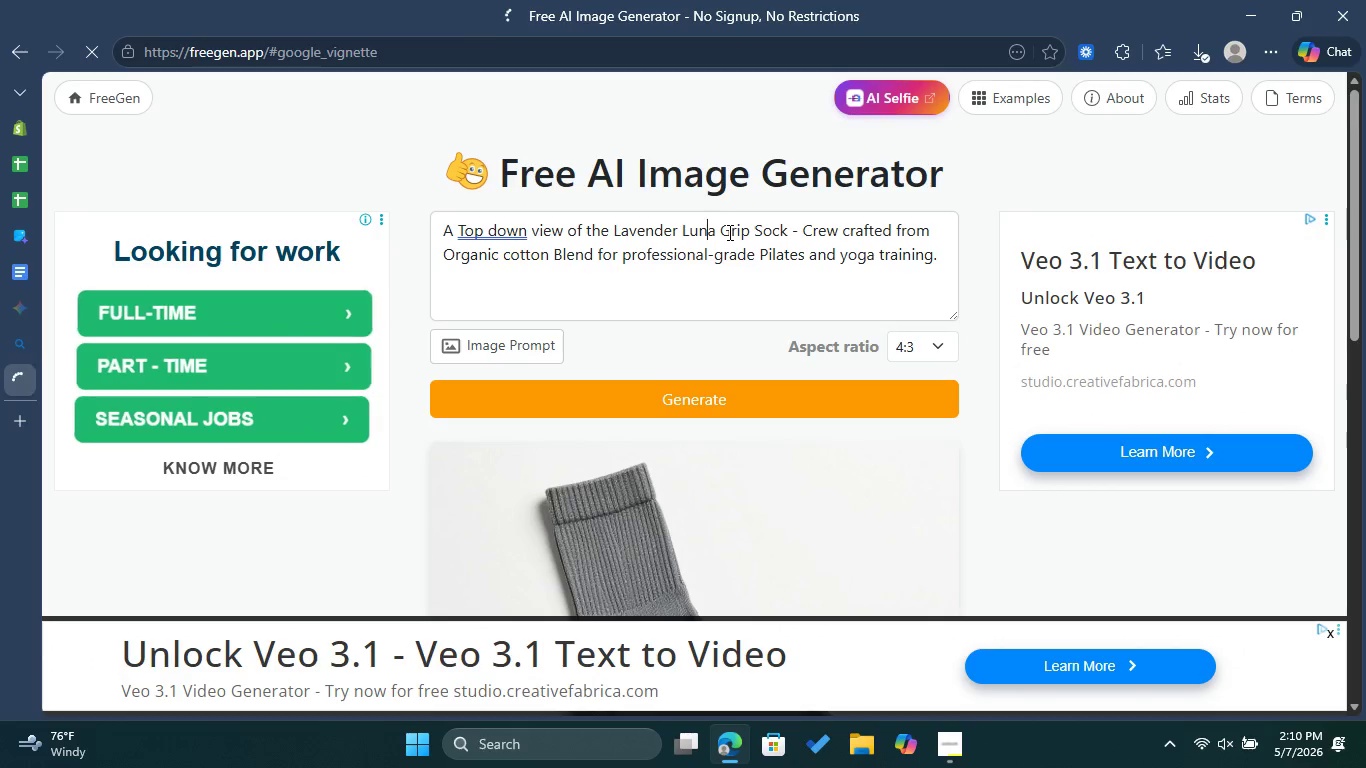 
key(ArrowRight)
 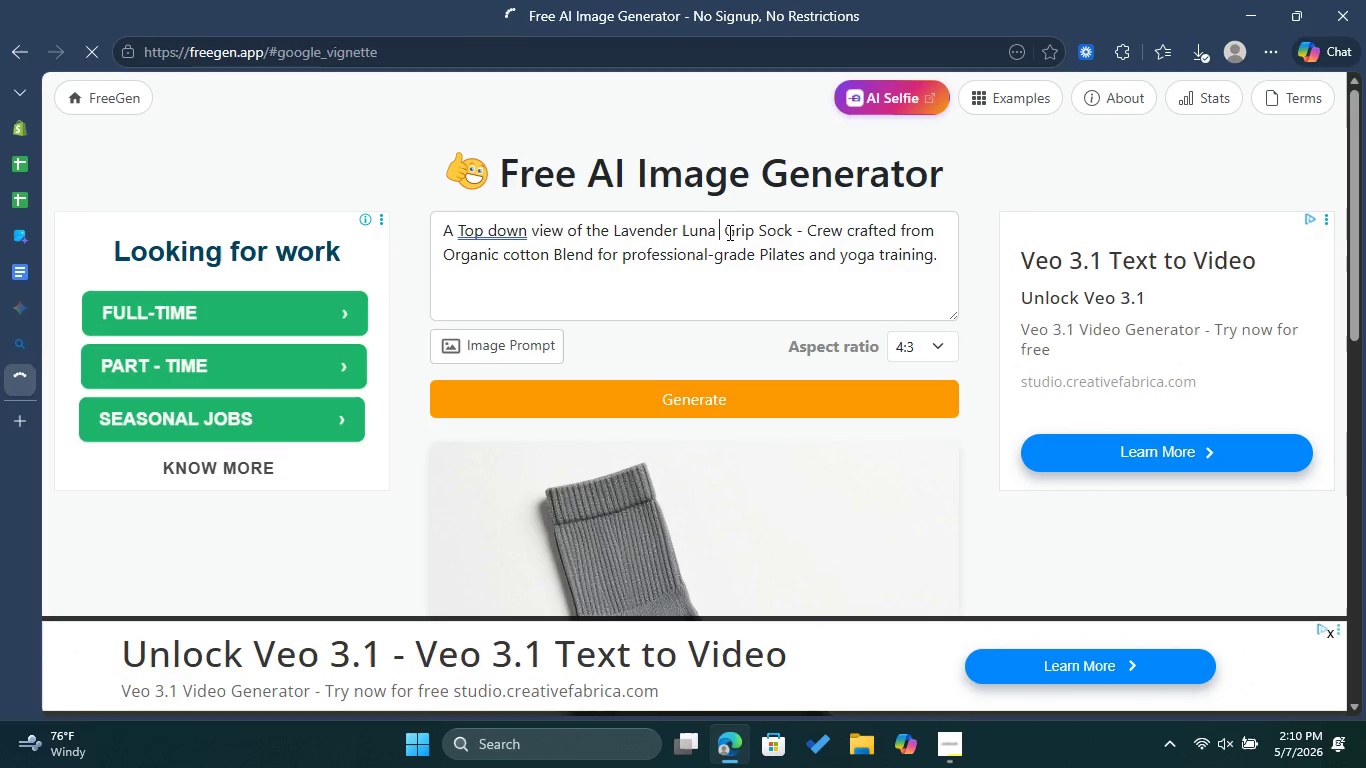 
key(Space)
 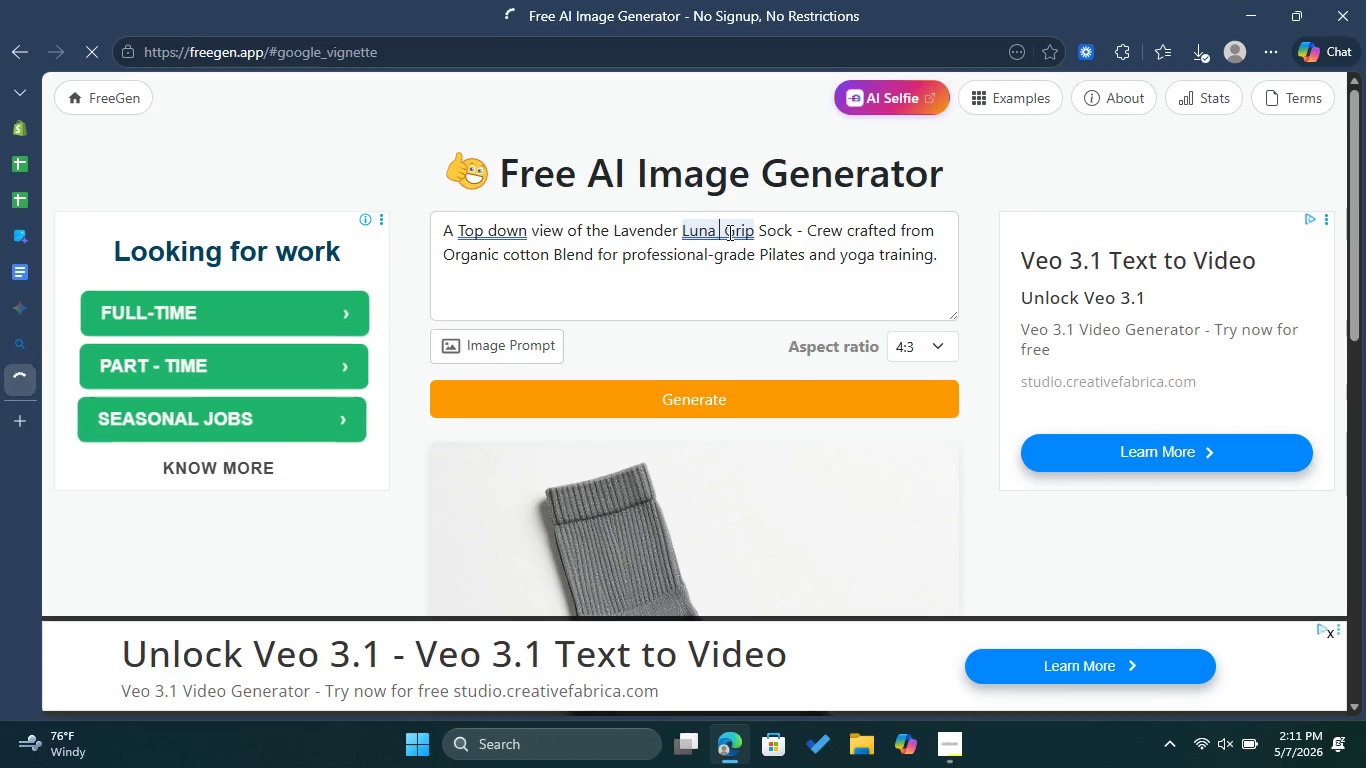 
wait(9.27)
 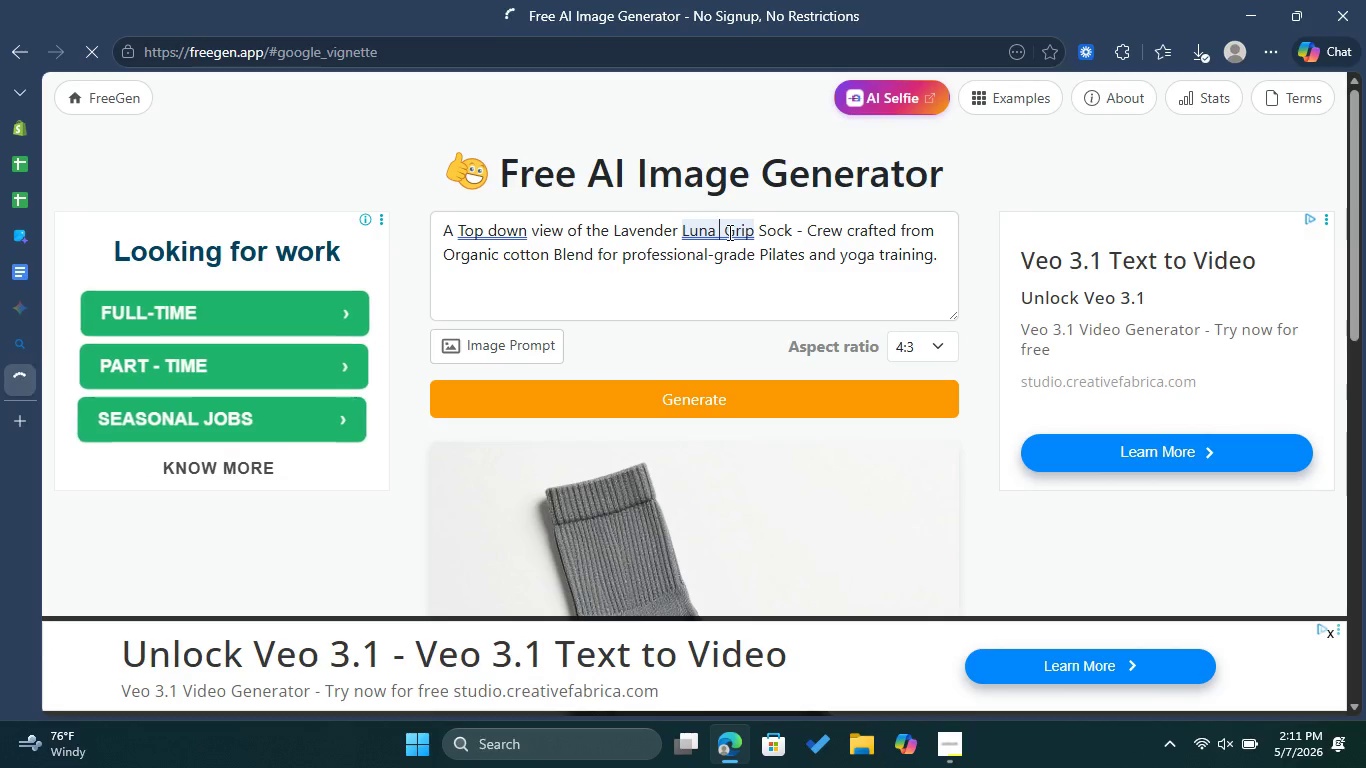 
left_click_drag(start_coordinate=[843, 231], to_coordinate=[683, 240])
 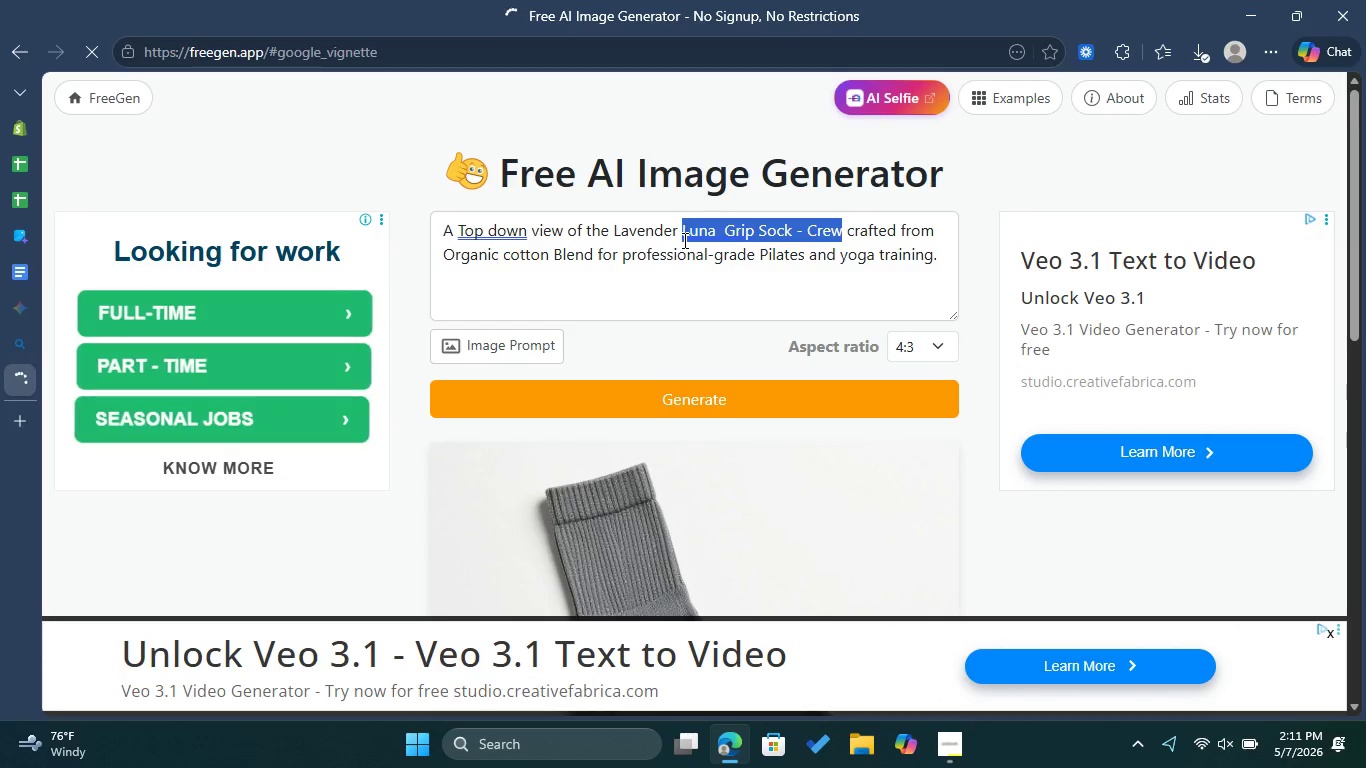 
key(Backspace)
type(tra)
key(Backspace)
key(Backspace)
key(Backspace)
type(Travel Mat)
 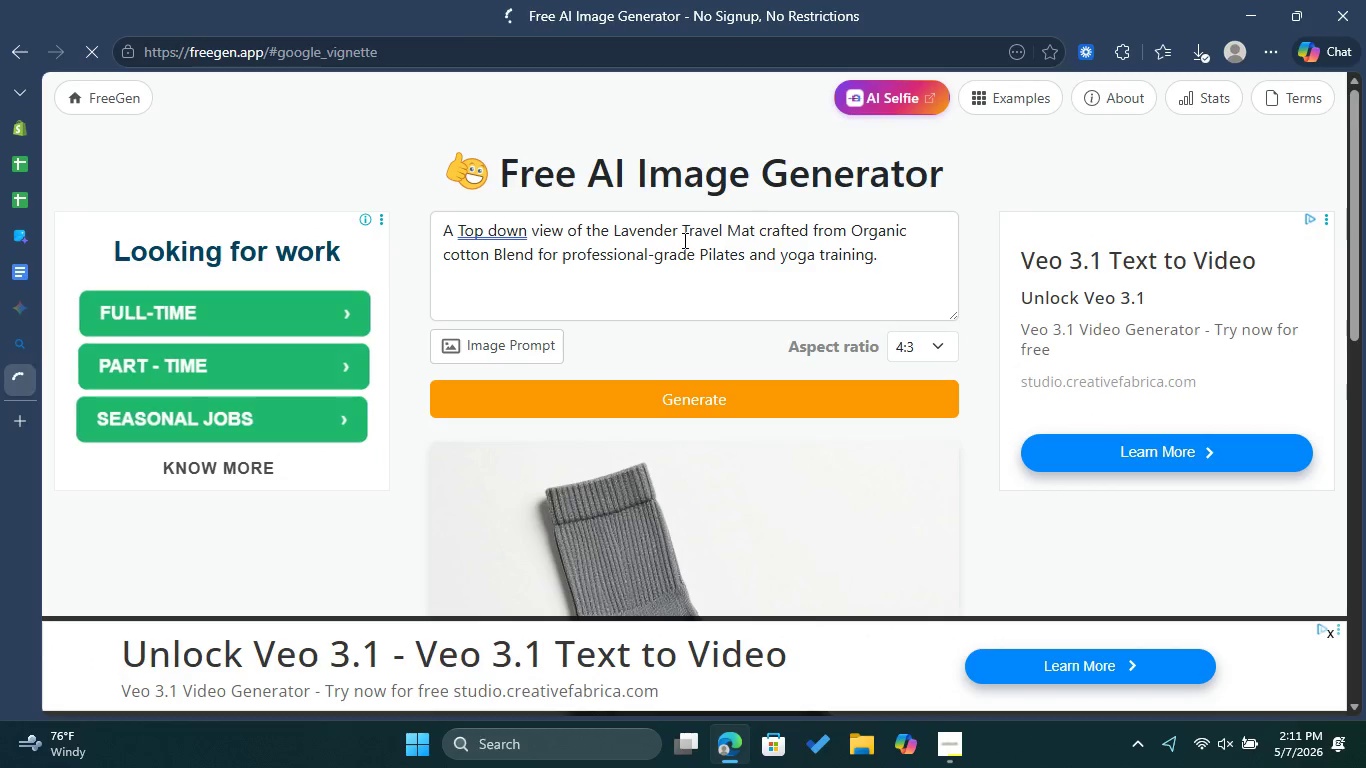 
wait(8.11)
 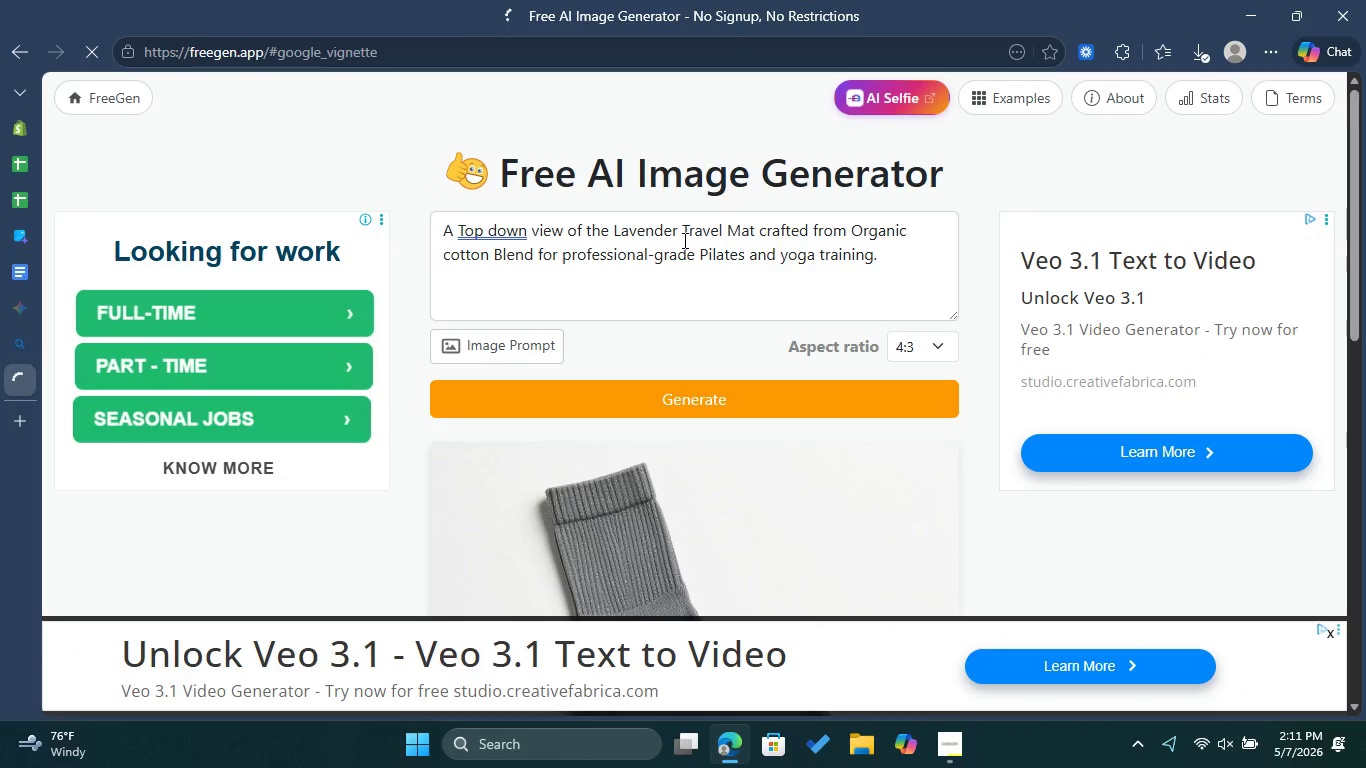 
left_click_drag(start_coordinate=[852, 222], to_coordinate=[538, 271])
 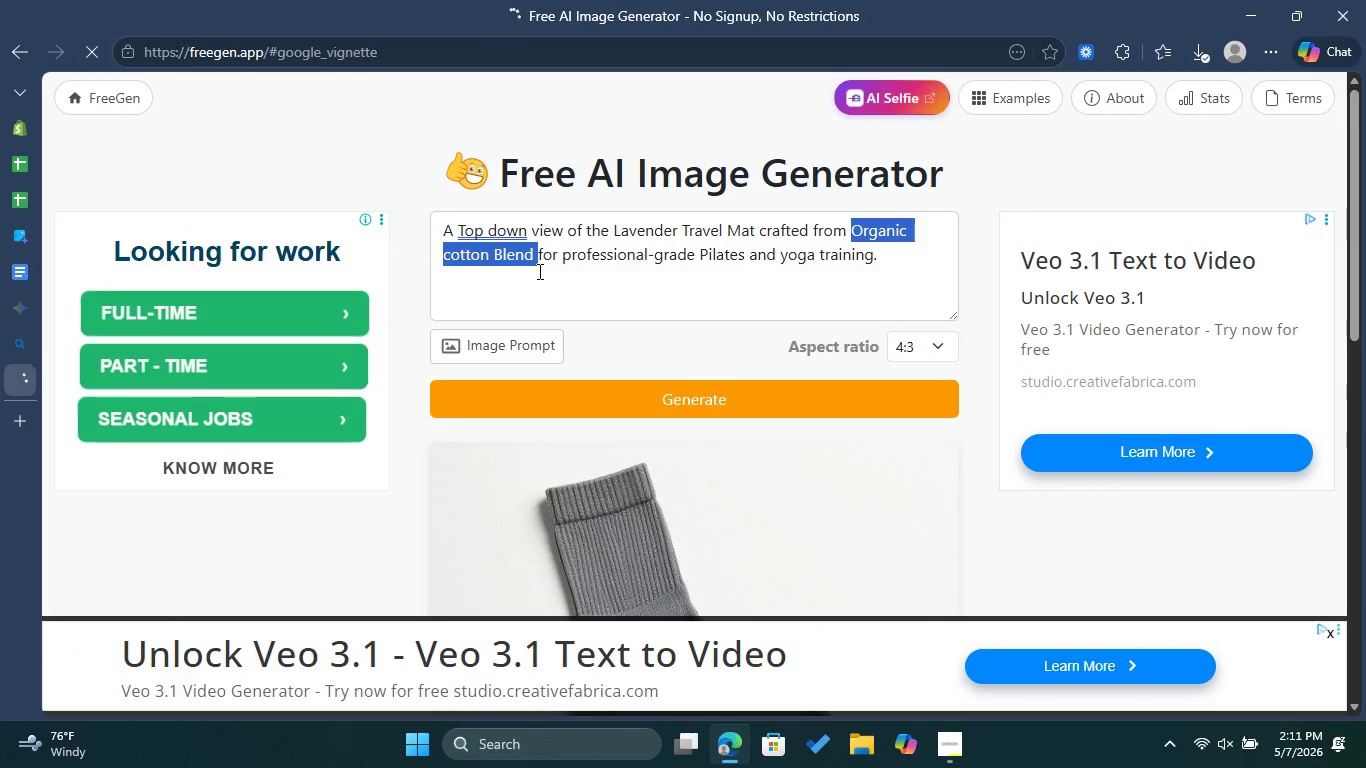 
key(Backspace)
type(Res)
key(Backspace)
type(cycled Rubber for professional )
 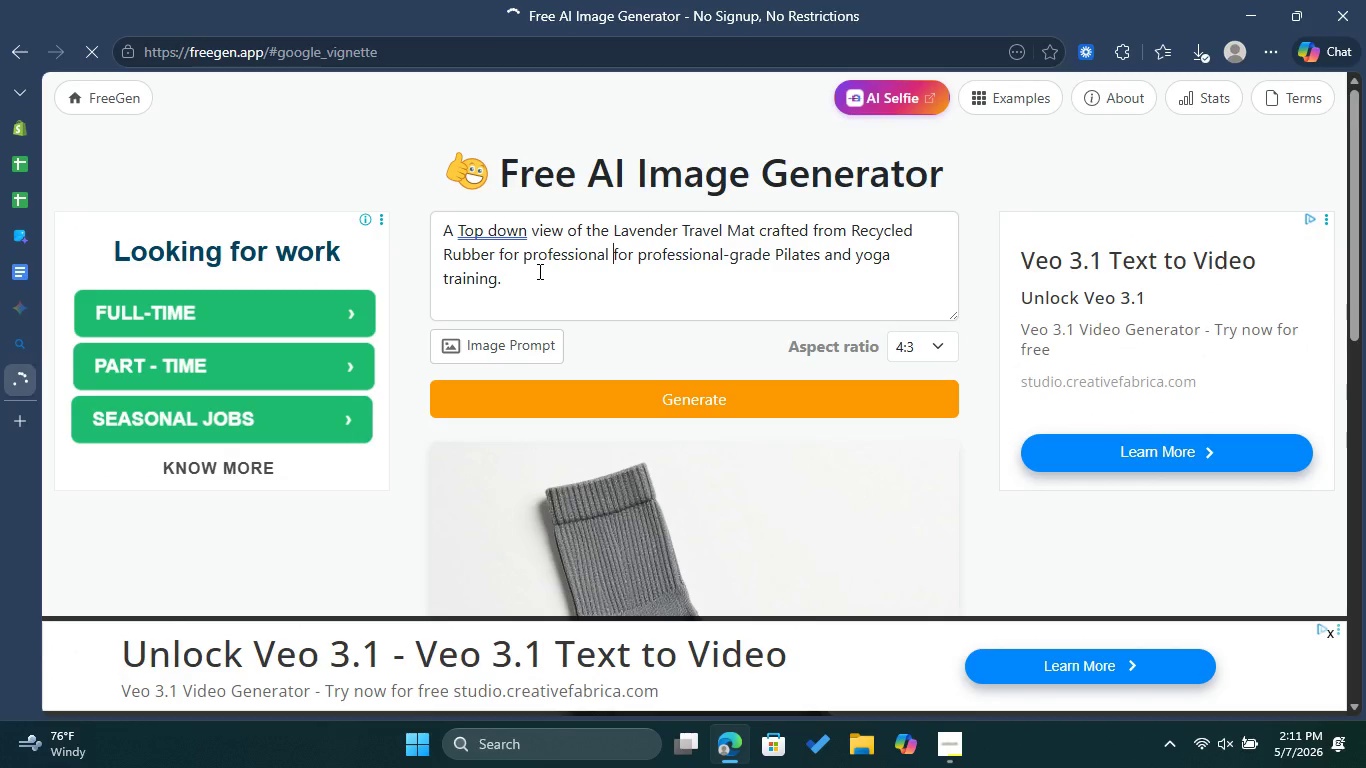 
left_click_drag(start_coordinate=[614, 254], to_coordinate=[677, 254])
 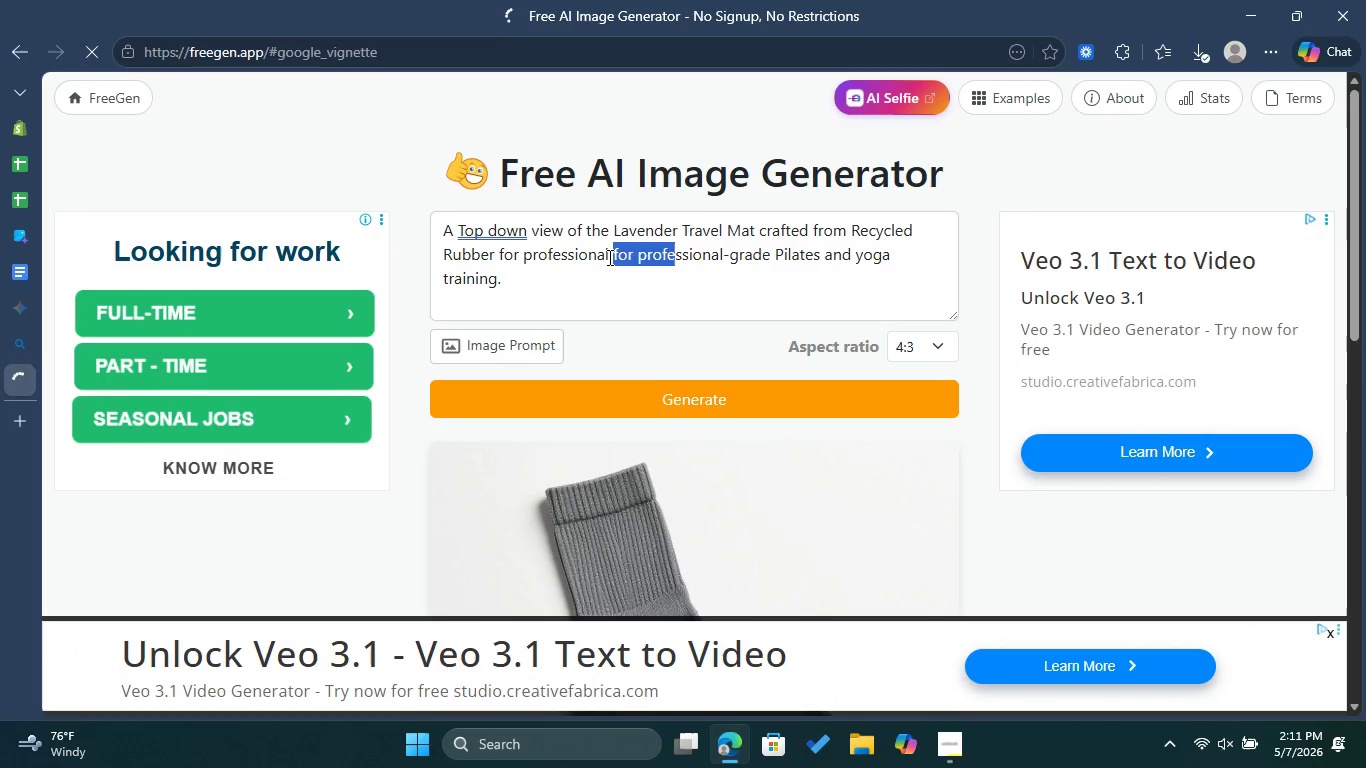 
left_click([608, 257])
 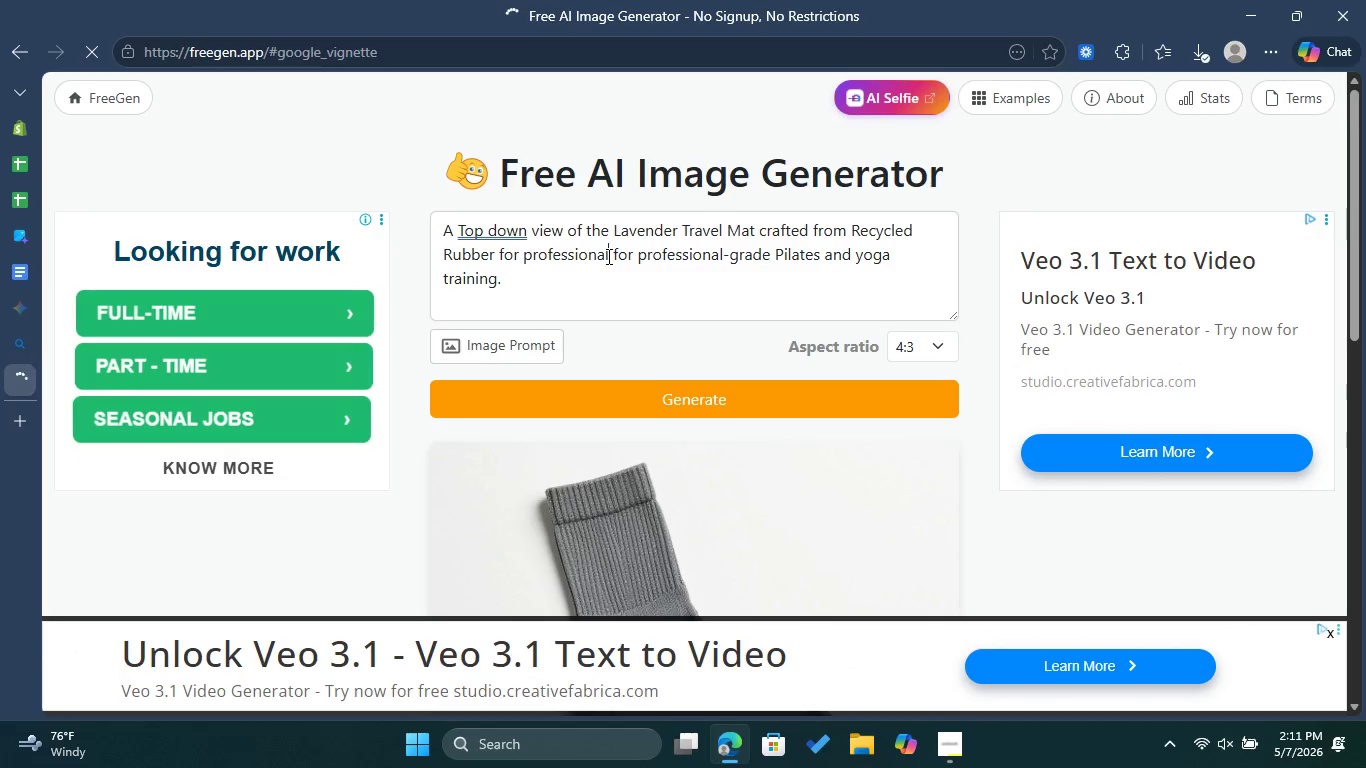 
left_click_drag(start_coordinate=[607, 256], to_coordinate=[504, 251])
 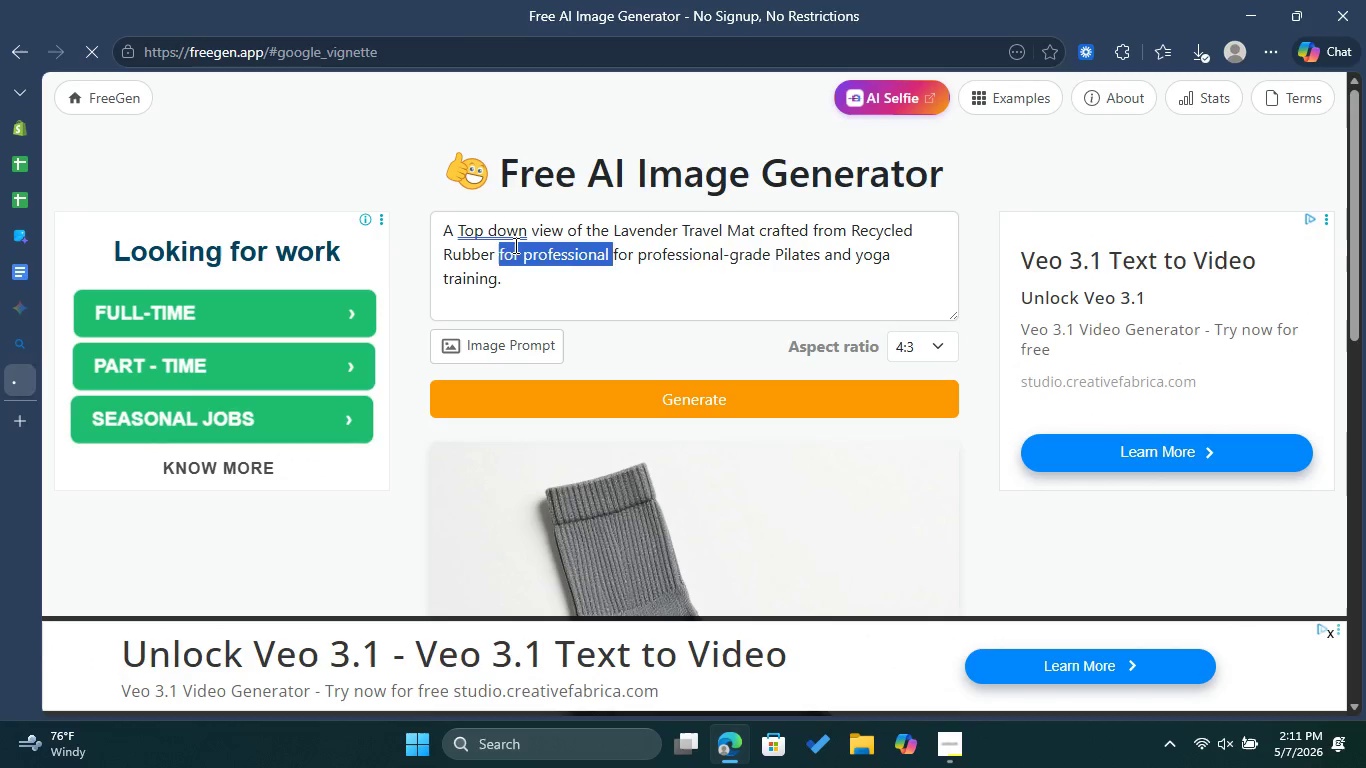 
key(Backspace)
 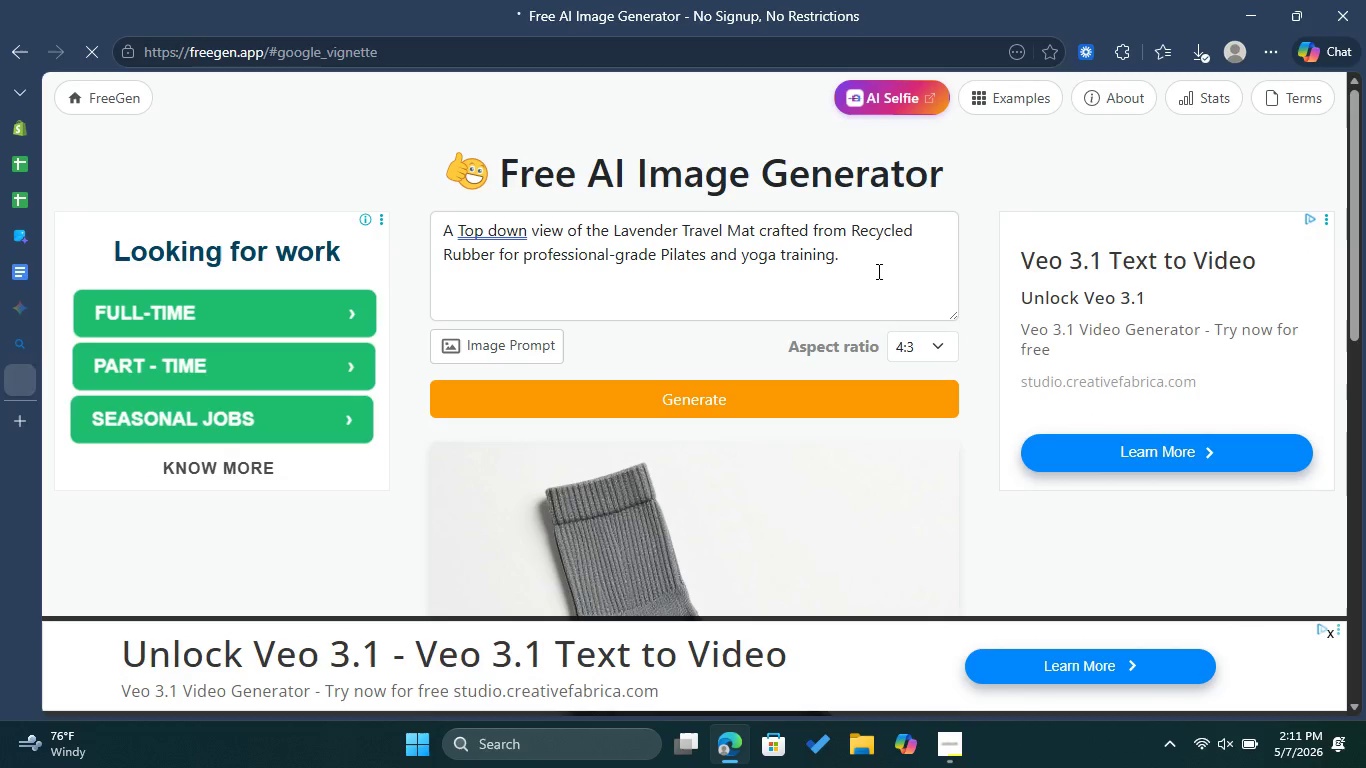 
wait(5.14)
 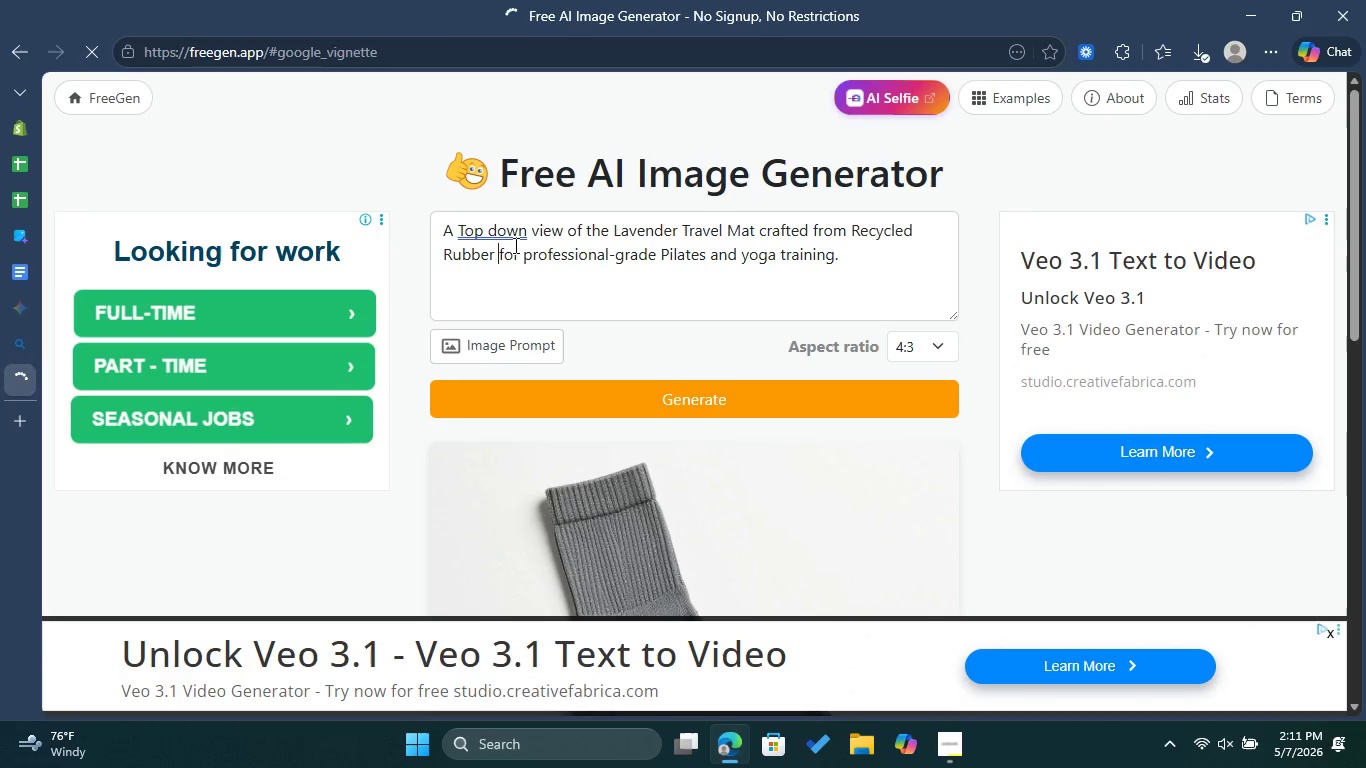 
left_click([614, 228])
 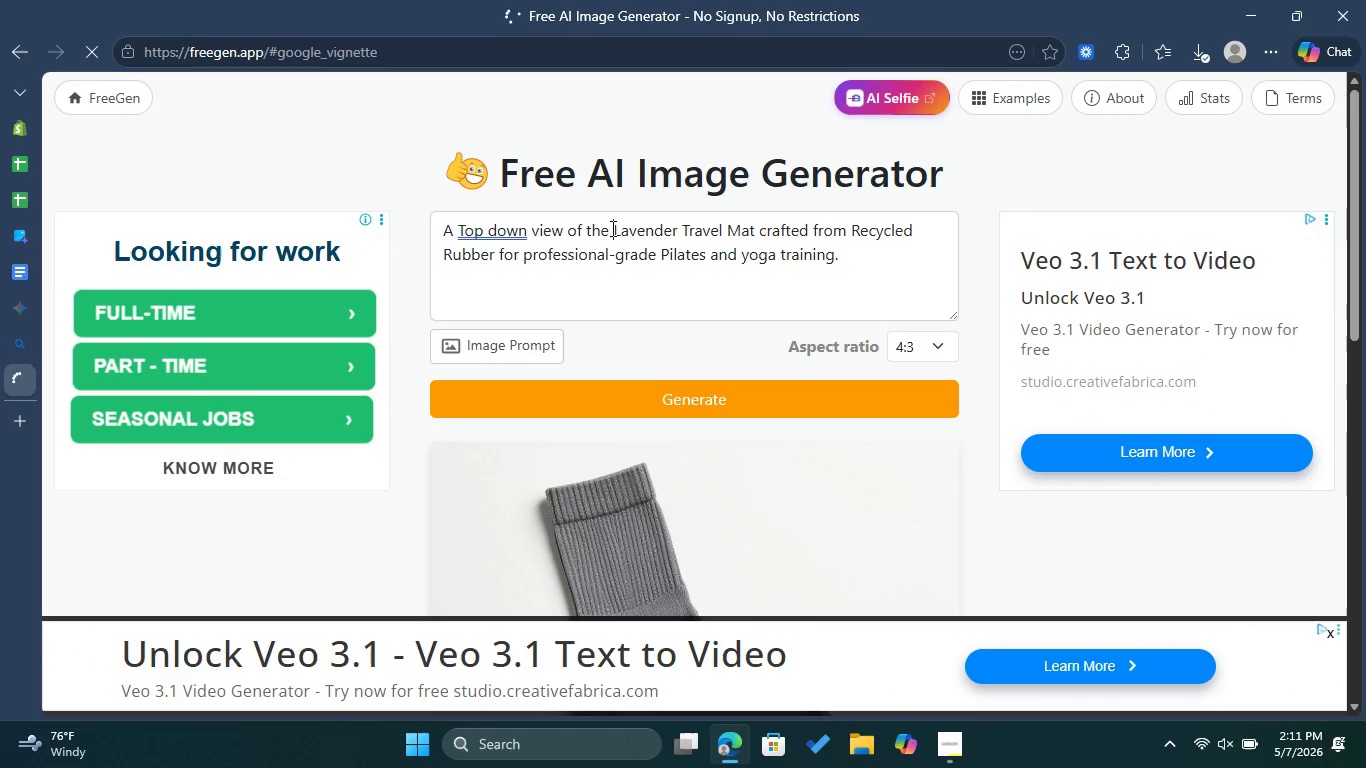 
type(standard )
 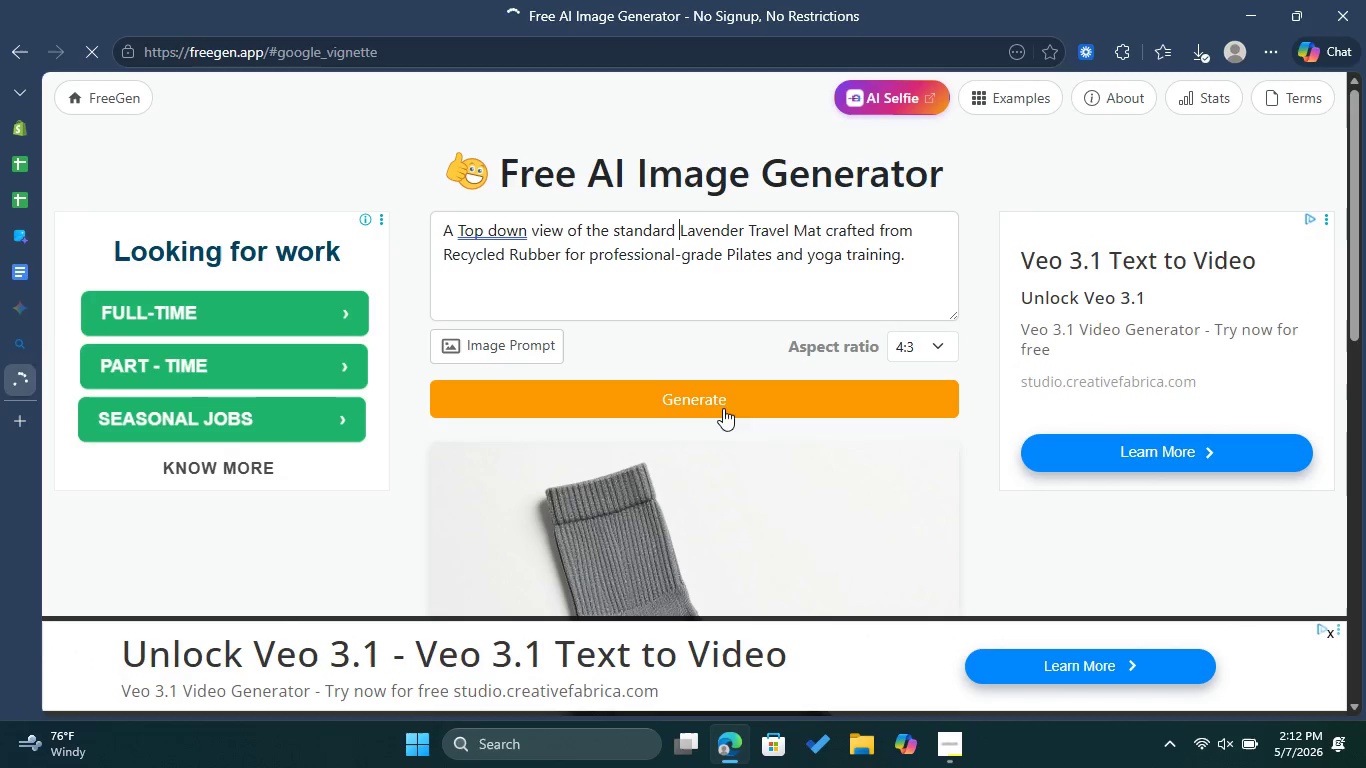 
left_click([735, 404])
 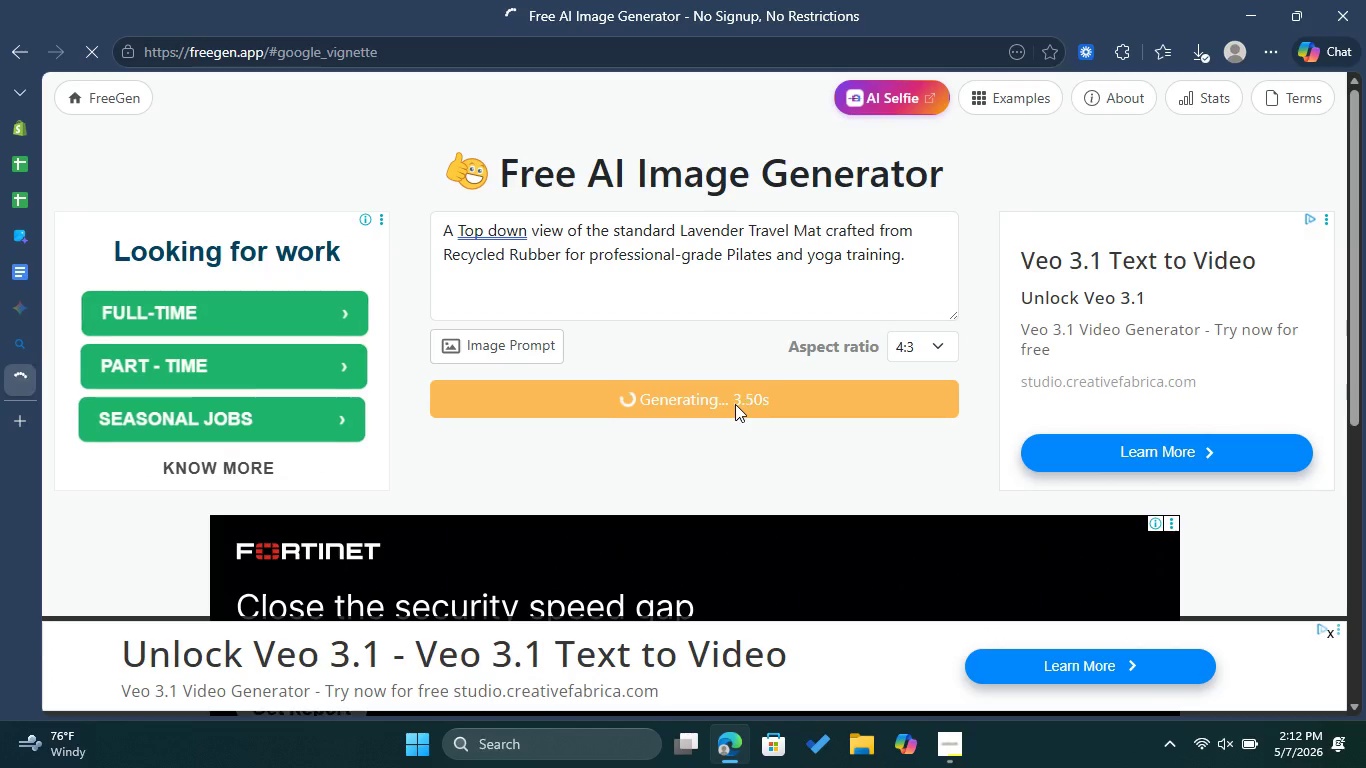 
wait(8.53)
 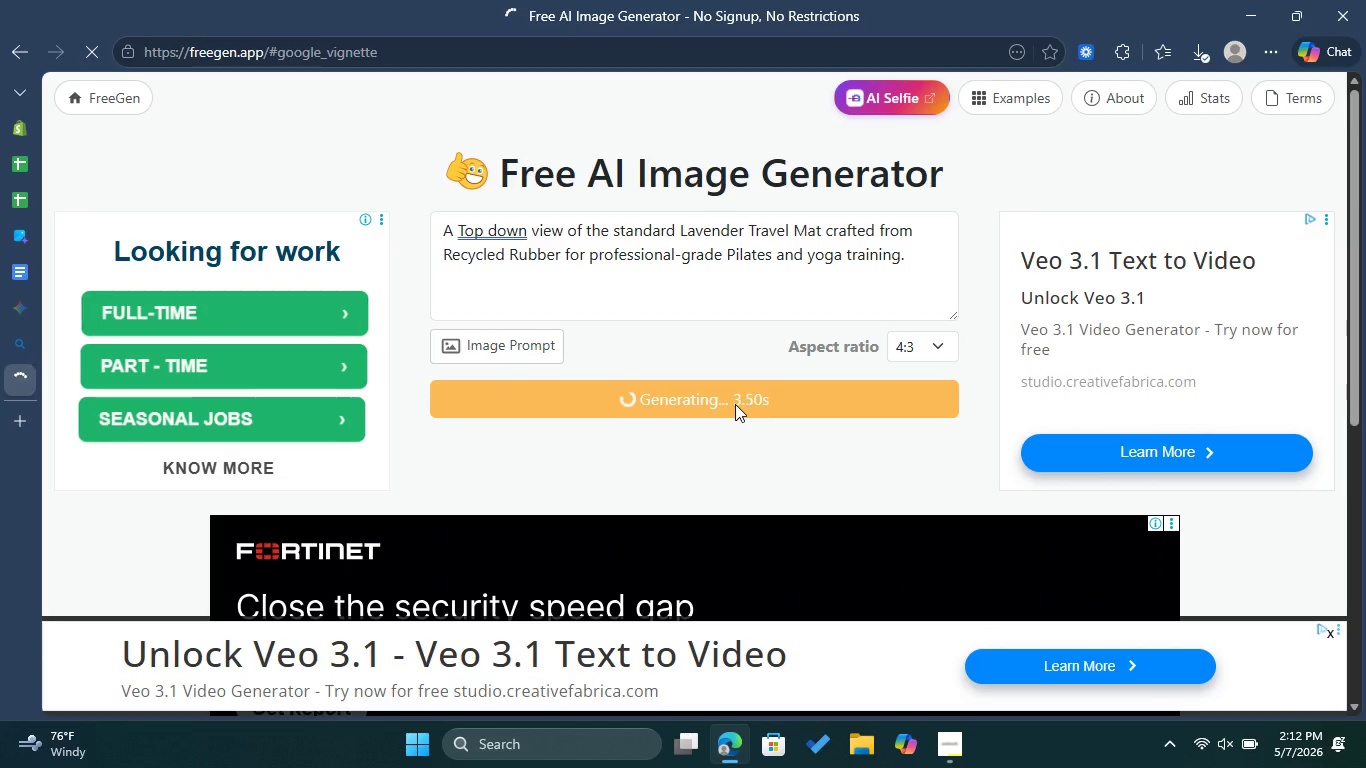 
left_click_drag(start_coordinate=[916, 259], to_coordinate=[397, 227])
 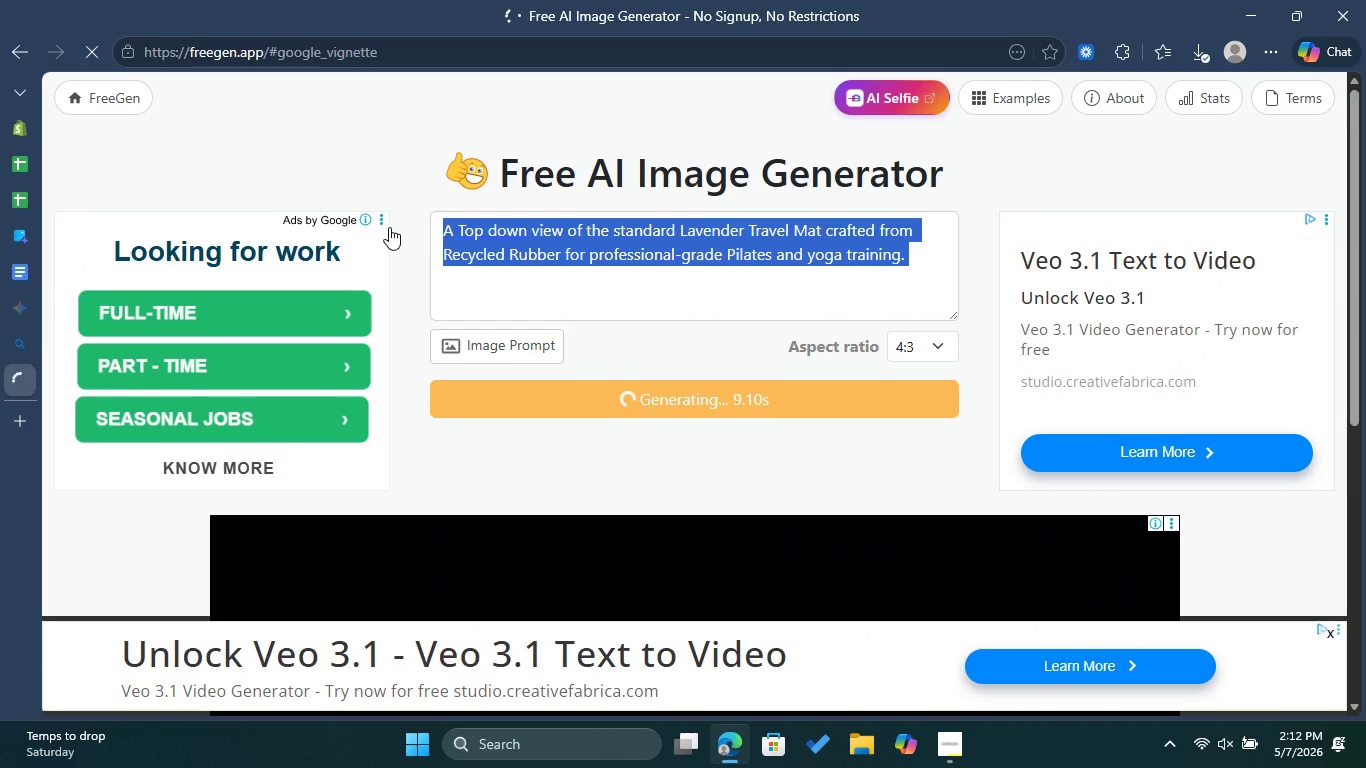 
right_click([516, 236])
 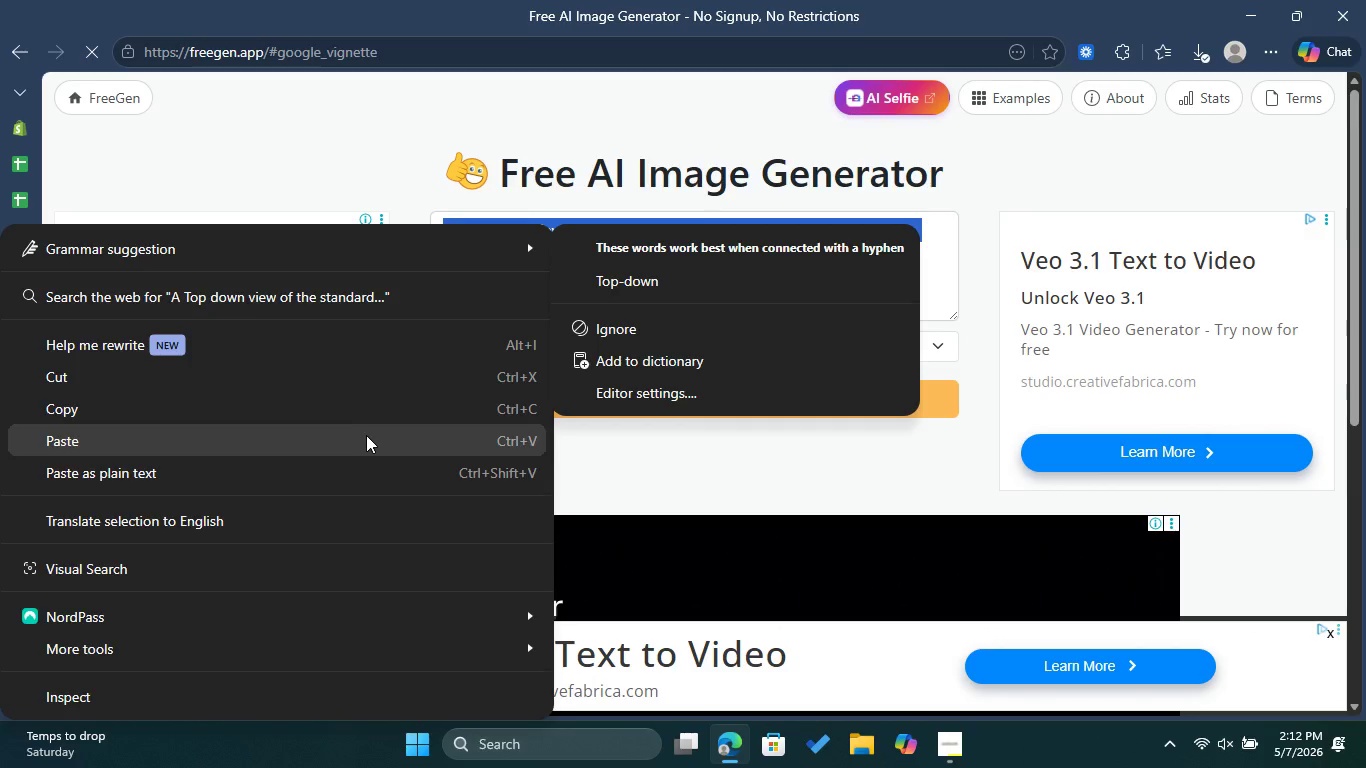 
left_click([372, 411])
 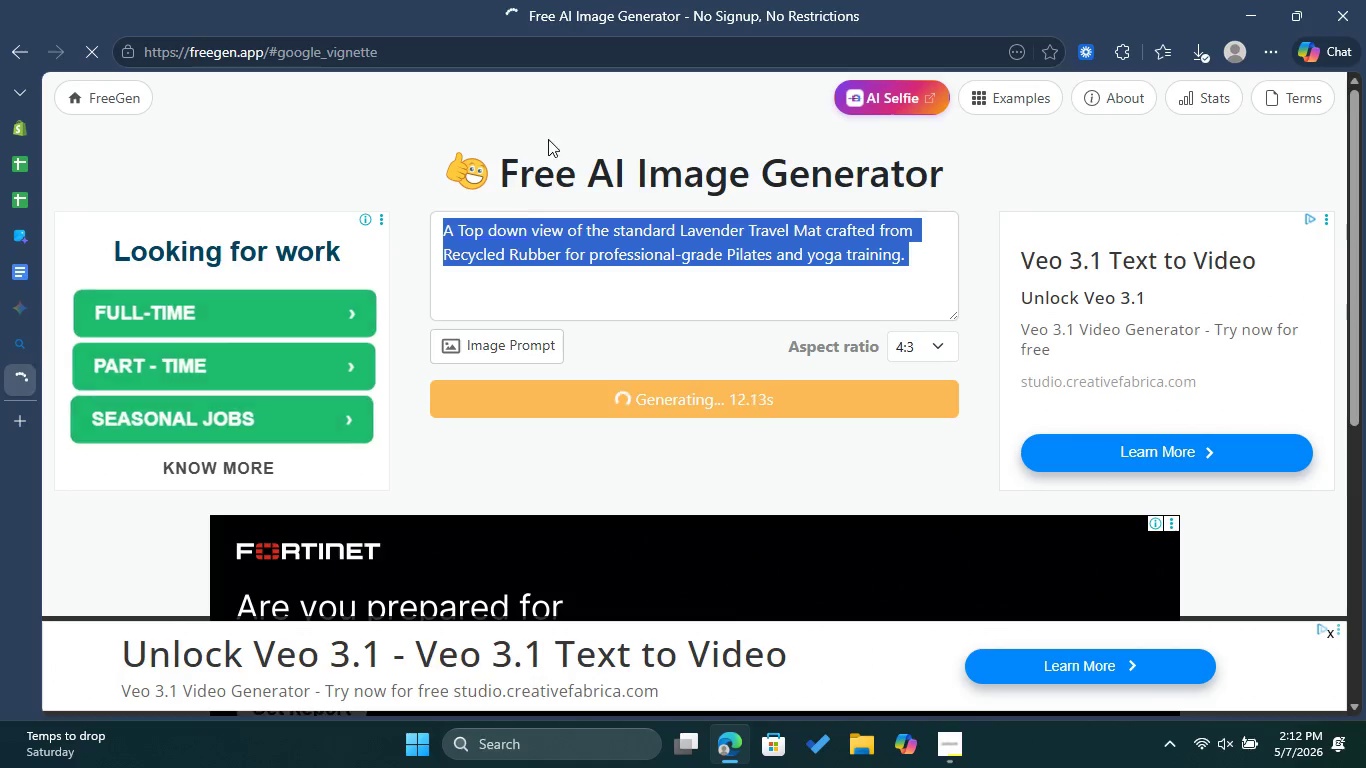 
left_click([548, 139])
 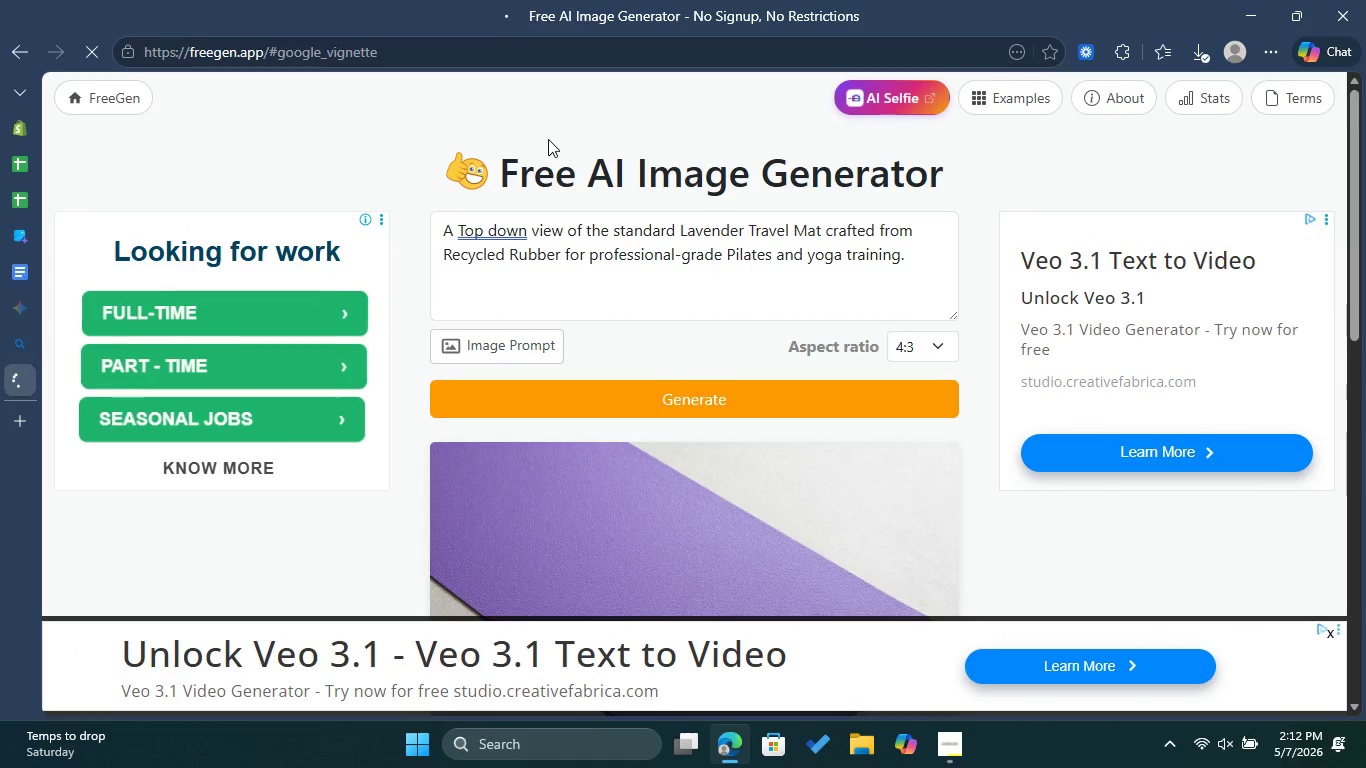 
scroll: coordinate [613, 207], scroll_direction: down, amount: 3.0
 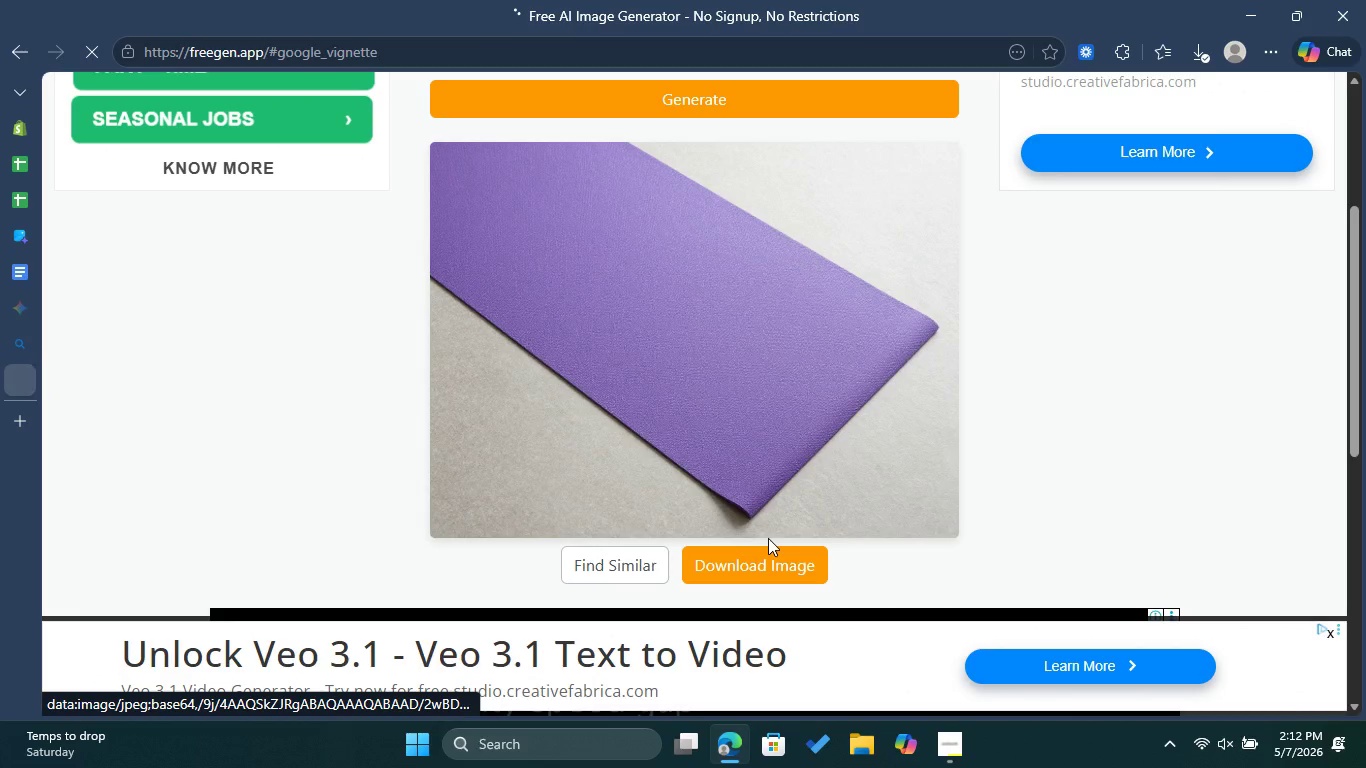 
scroll: coordinate [690, 391], scroll_direction: up, amount: 5.0
 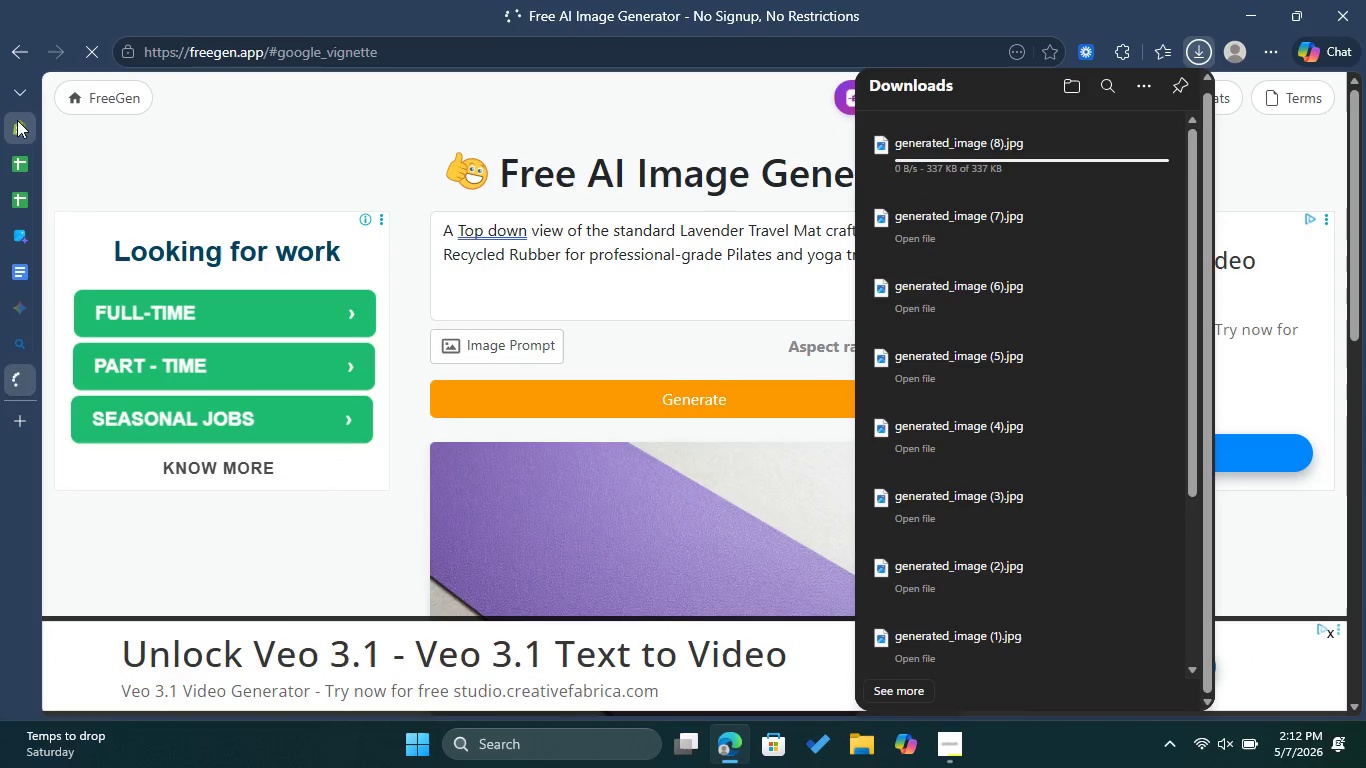 
left_click([16, 120])
 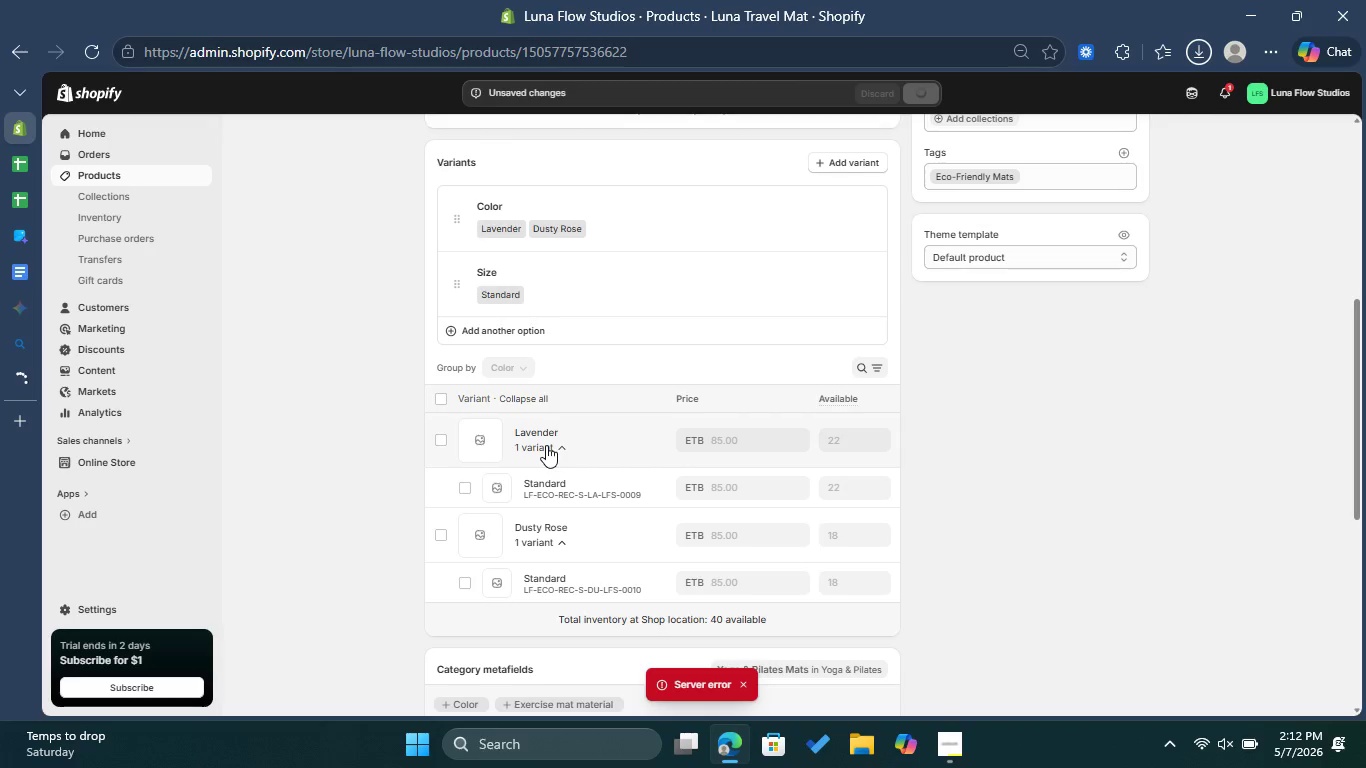 
scroll: coordinate [686, 358], scroll_direction: up, amount: 2.0
 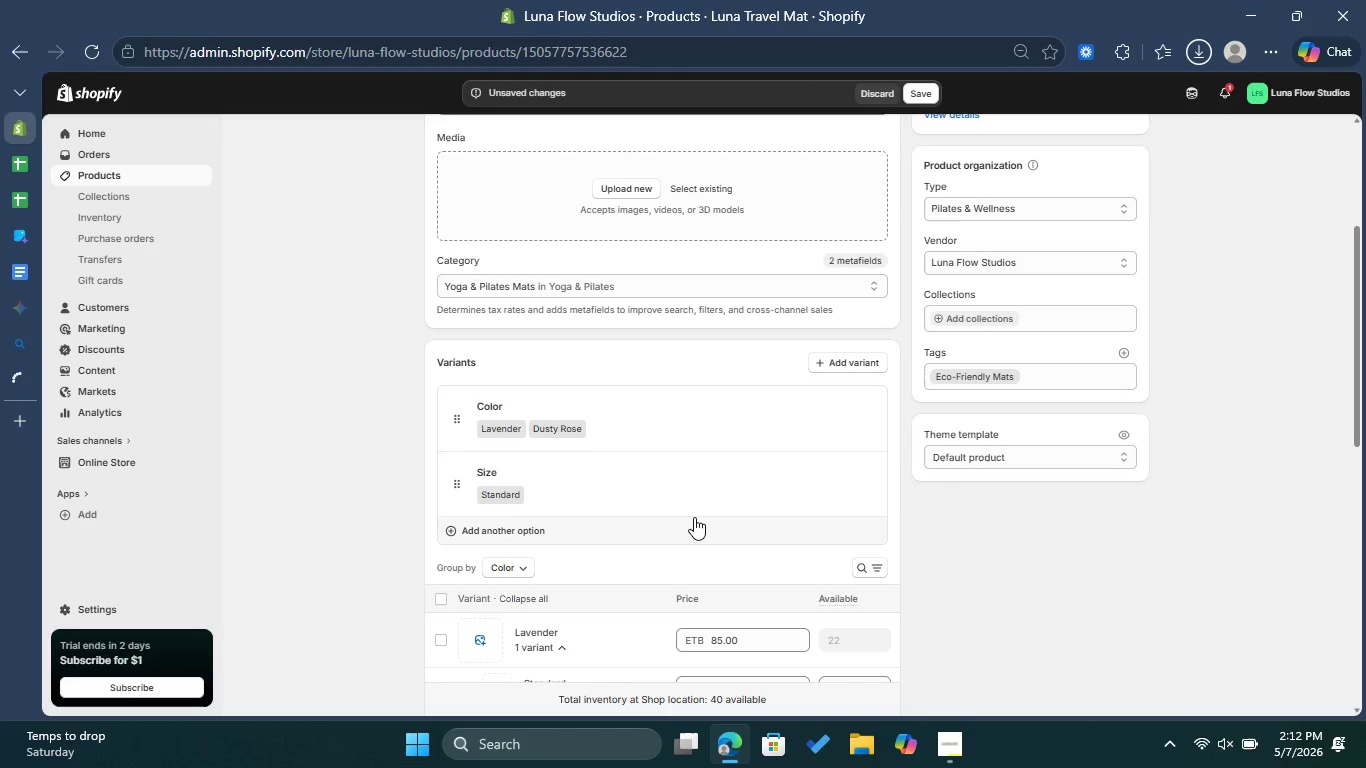 
wait(5.34)
 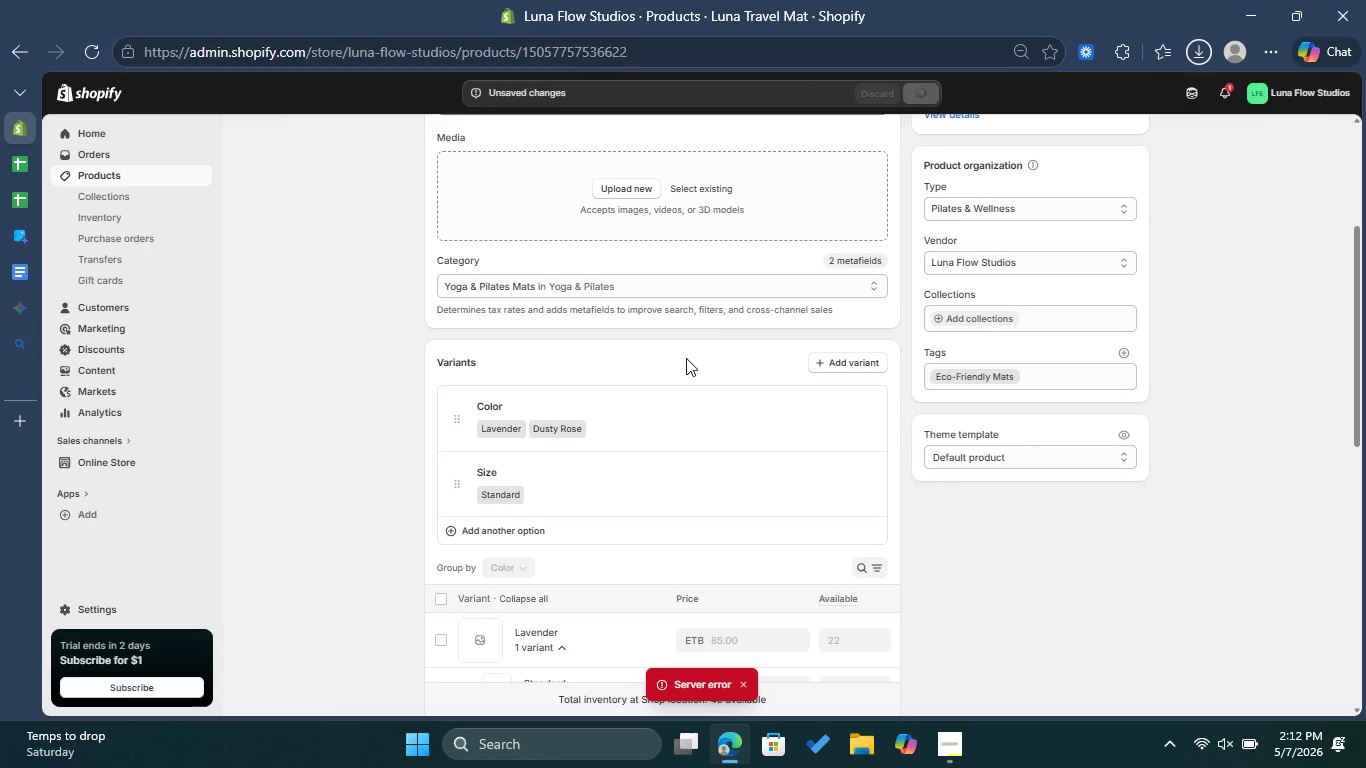 
scroll: coordinate [794, 391], scroll_direction: down, amount: 2.0
 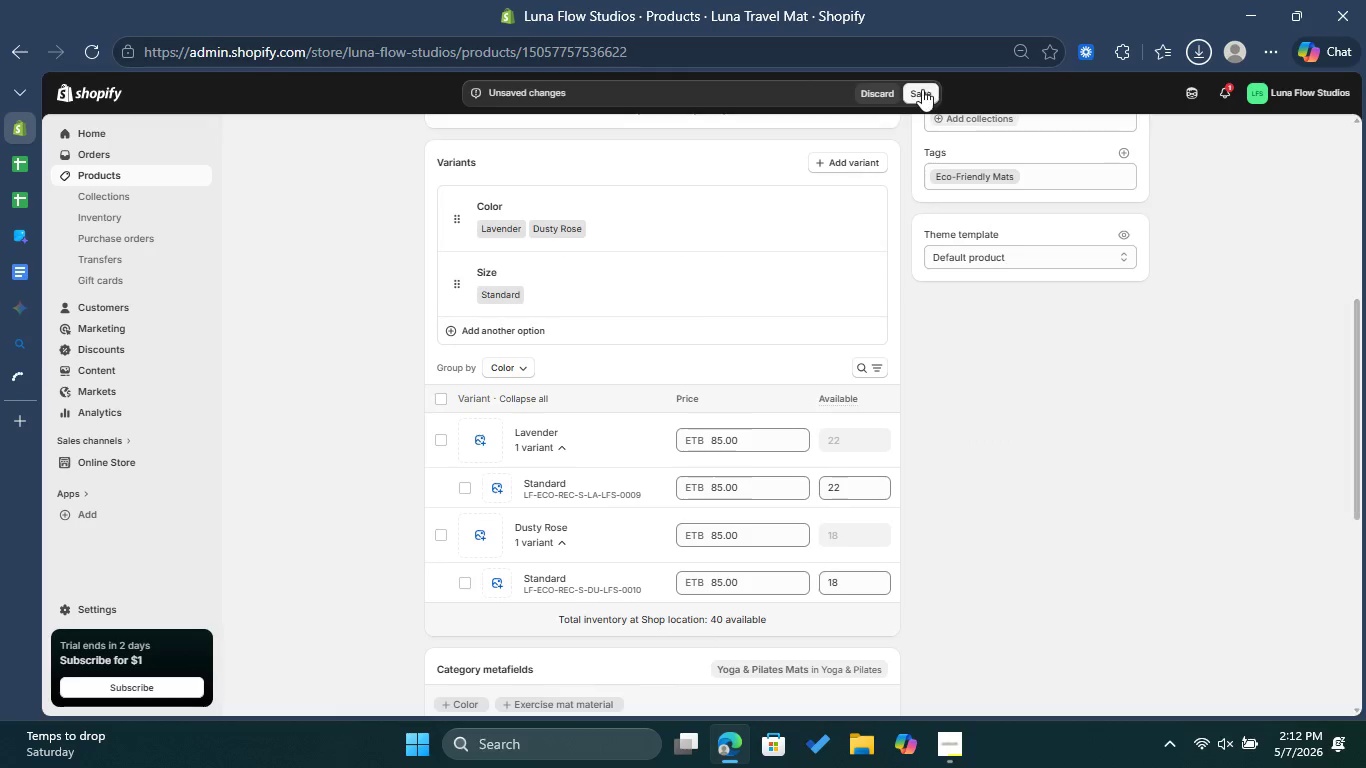 
left_click([921, 89])
 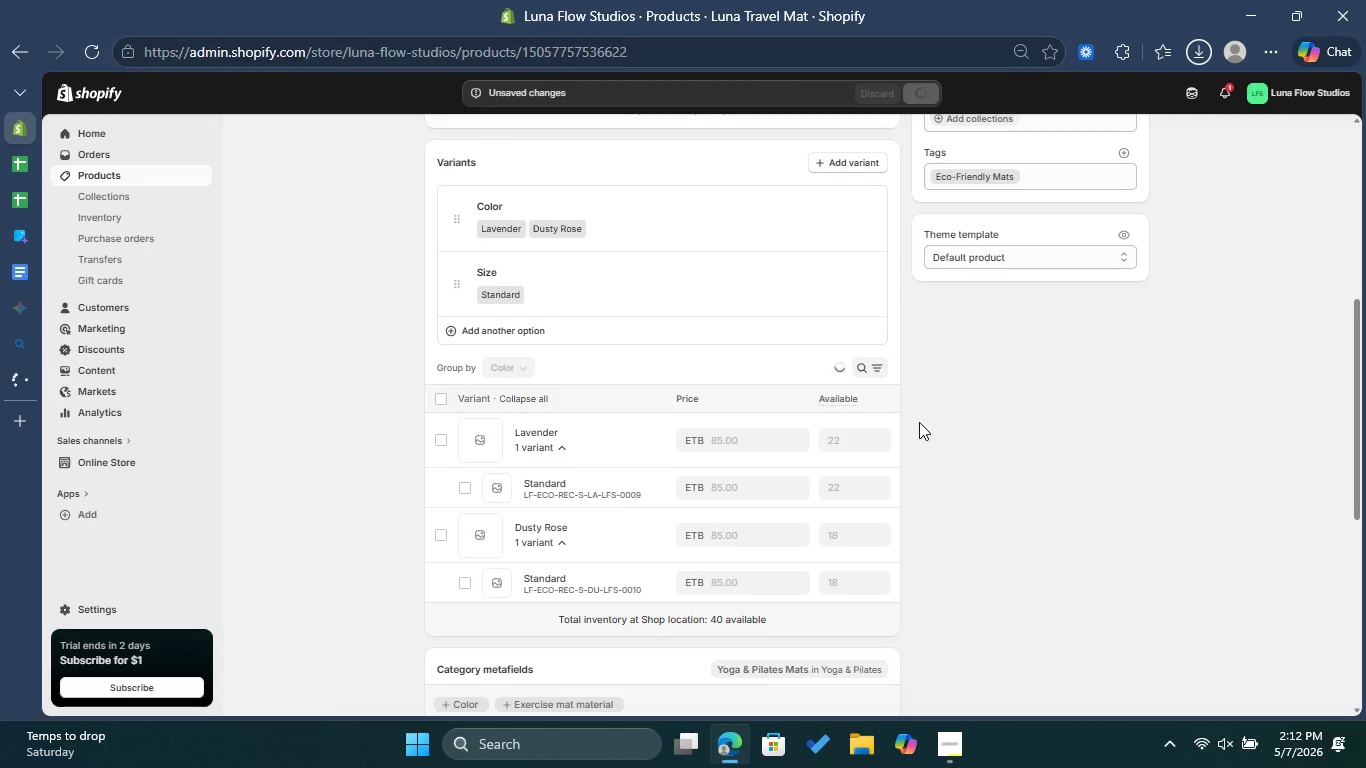 
wait(10.22)
 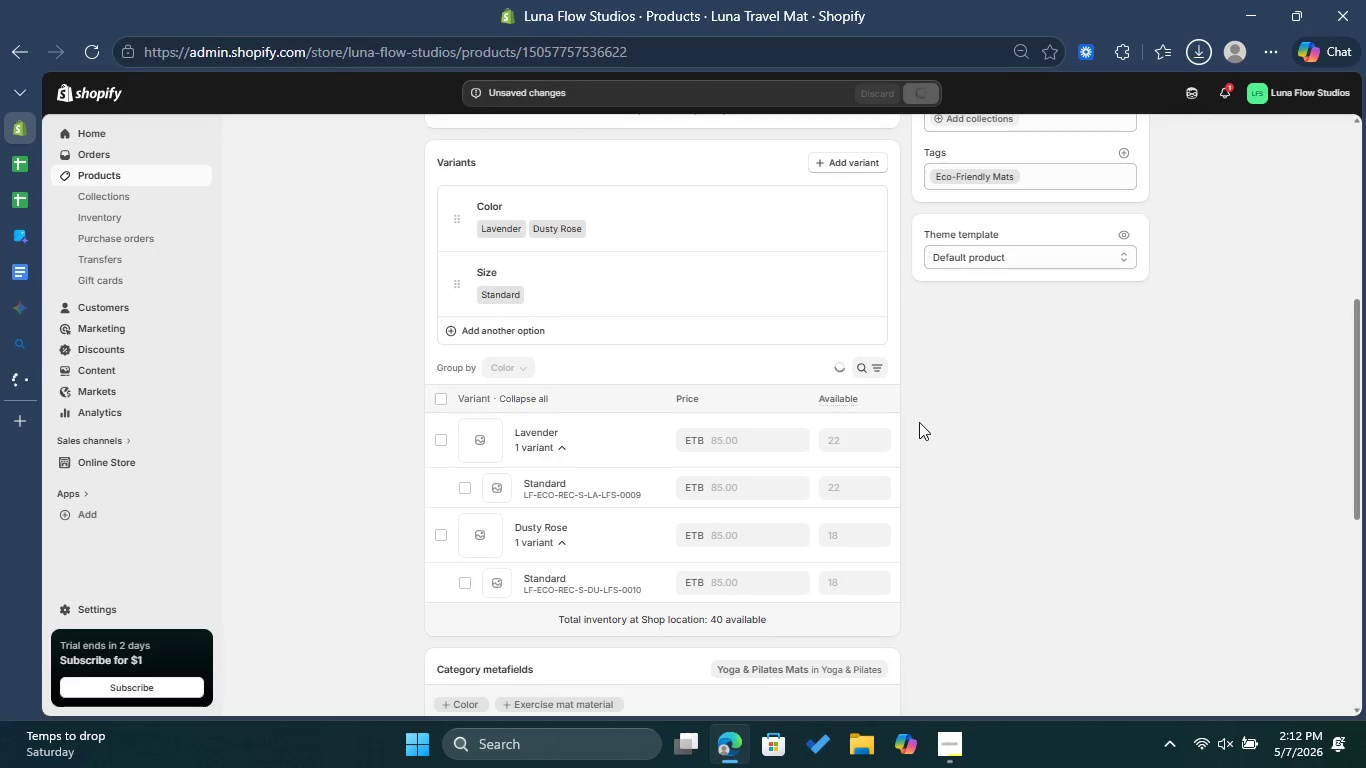 
left_click([550, 478])
 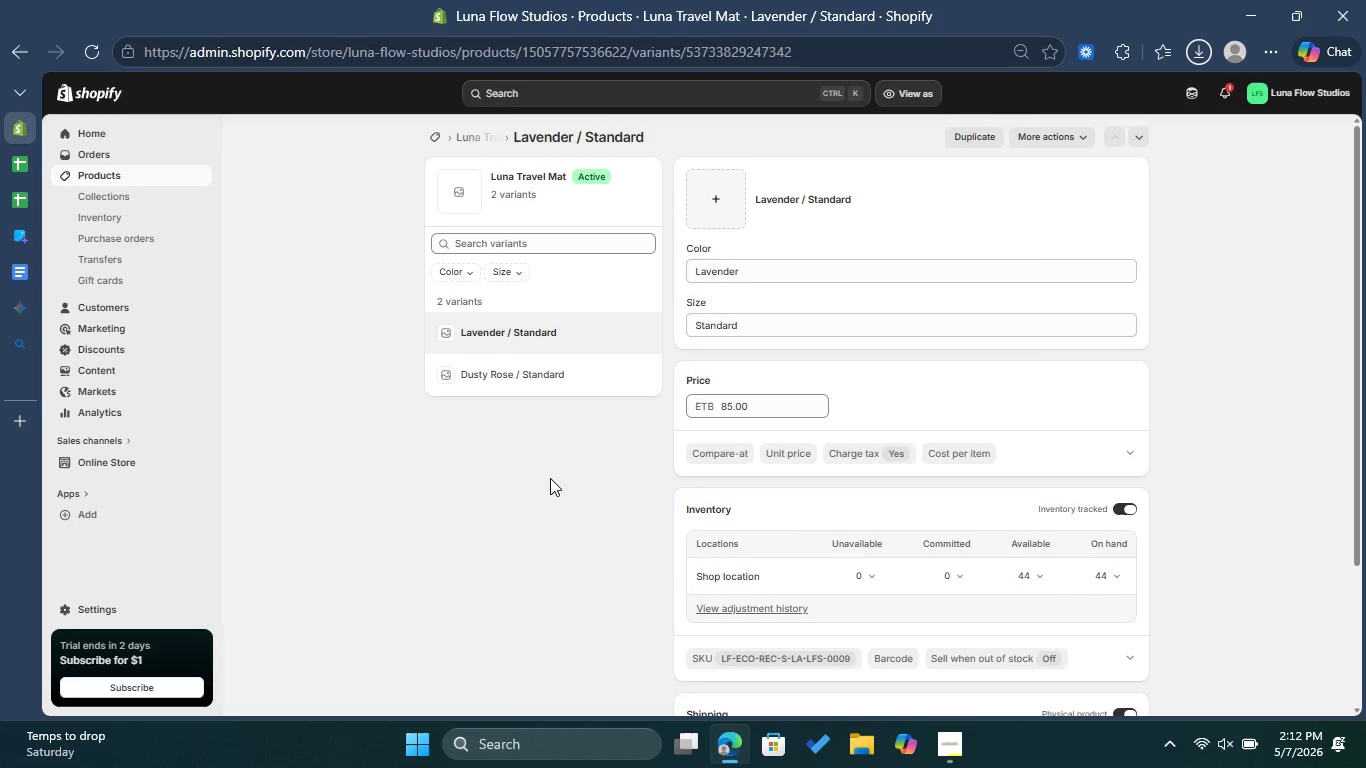 
wait(7.36)
 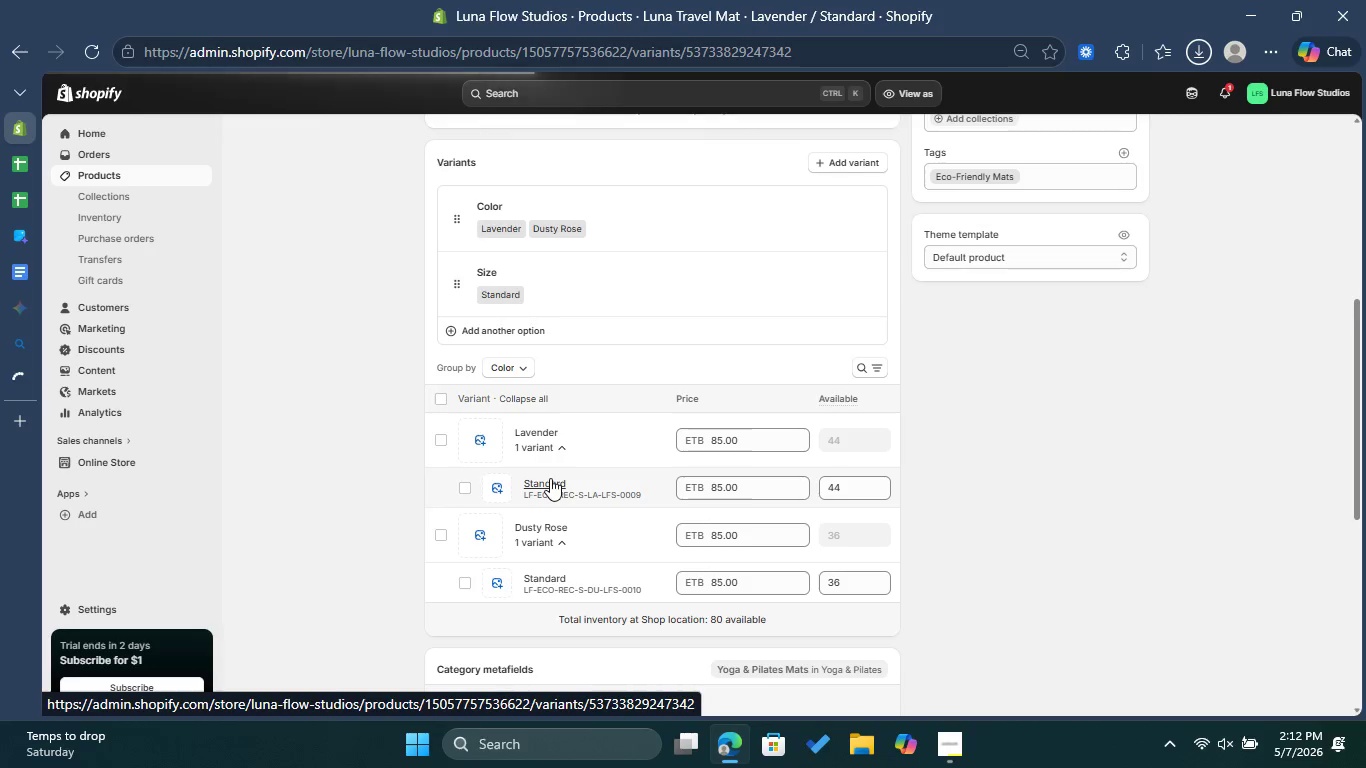 
left_click([716, 197])
 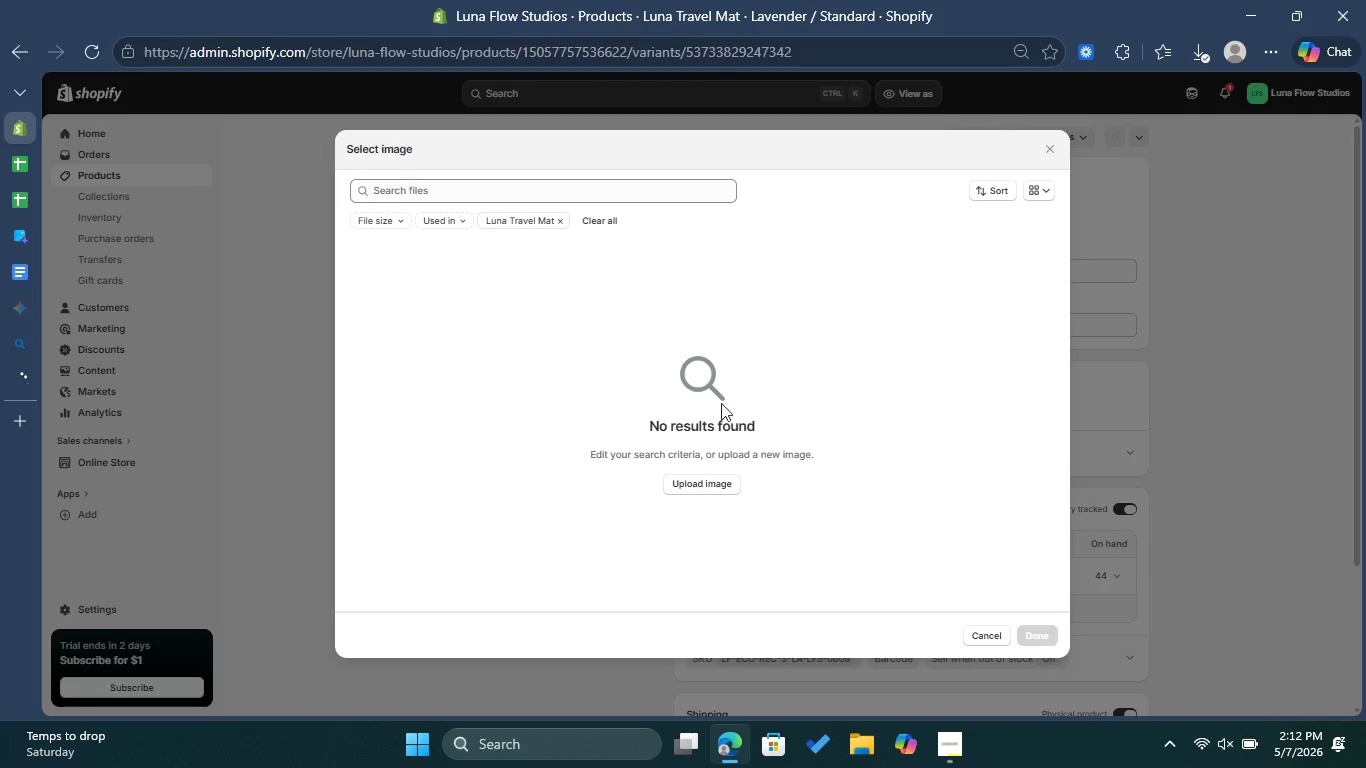 
left_click([701, 479])
 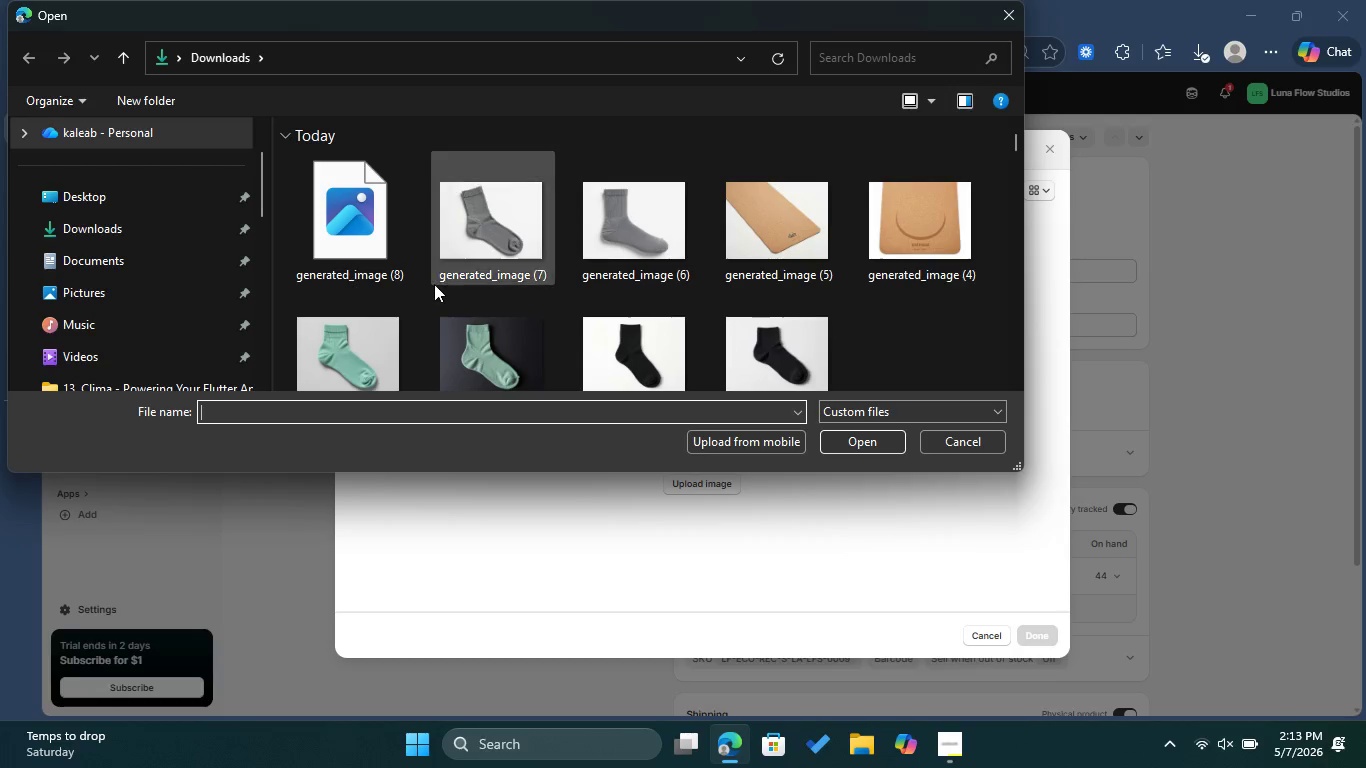 
wait(11.33)
 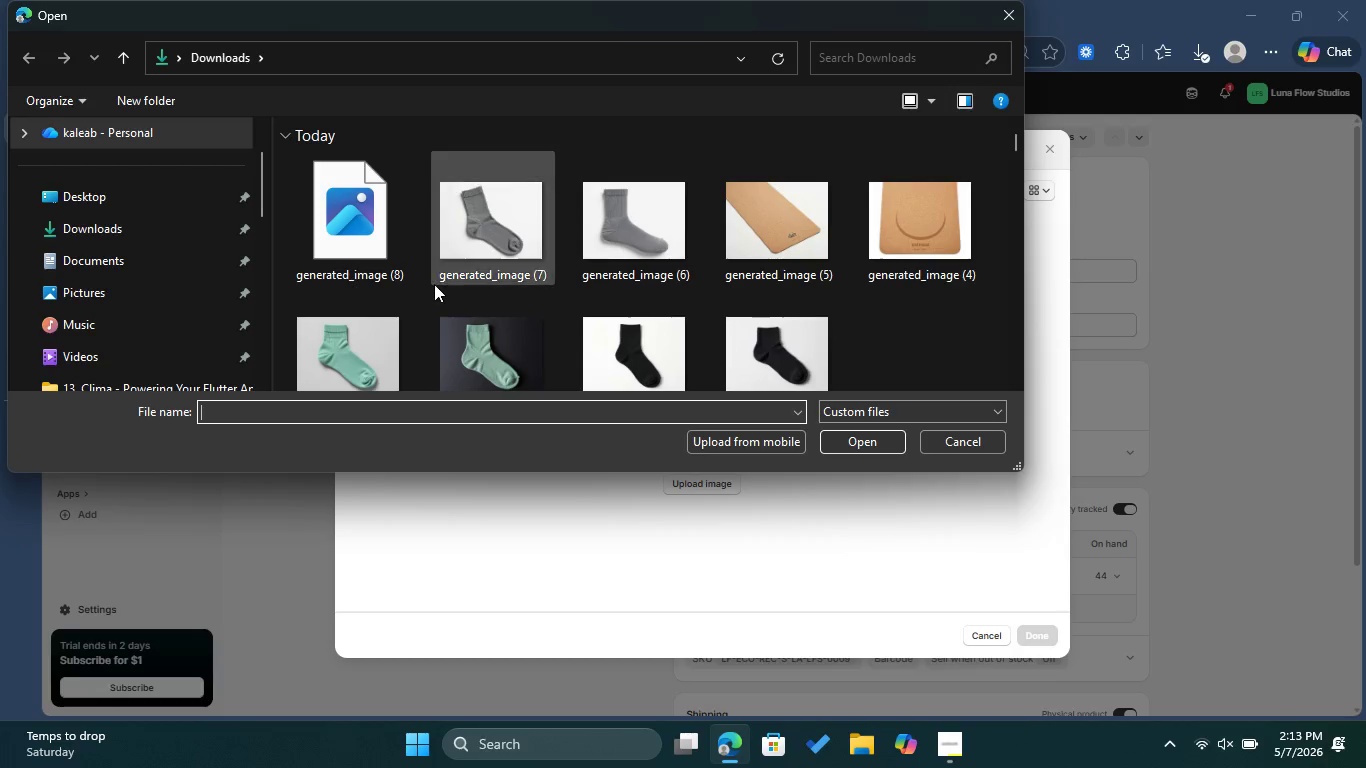 
left_click([370, 247])
 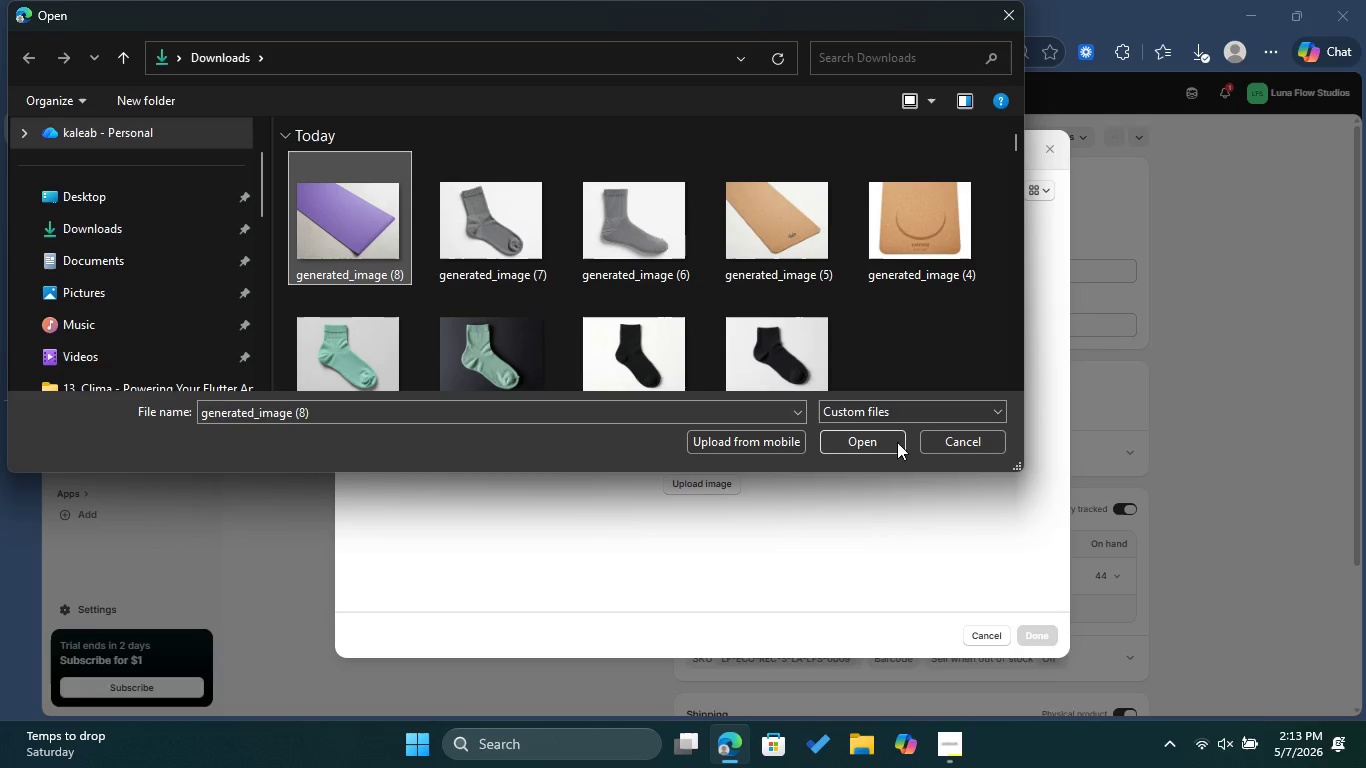 
left_click([880, 446])
 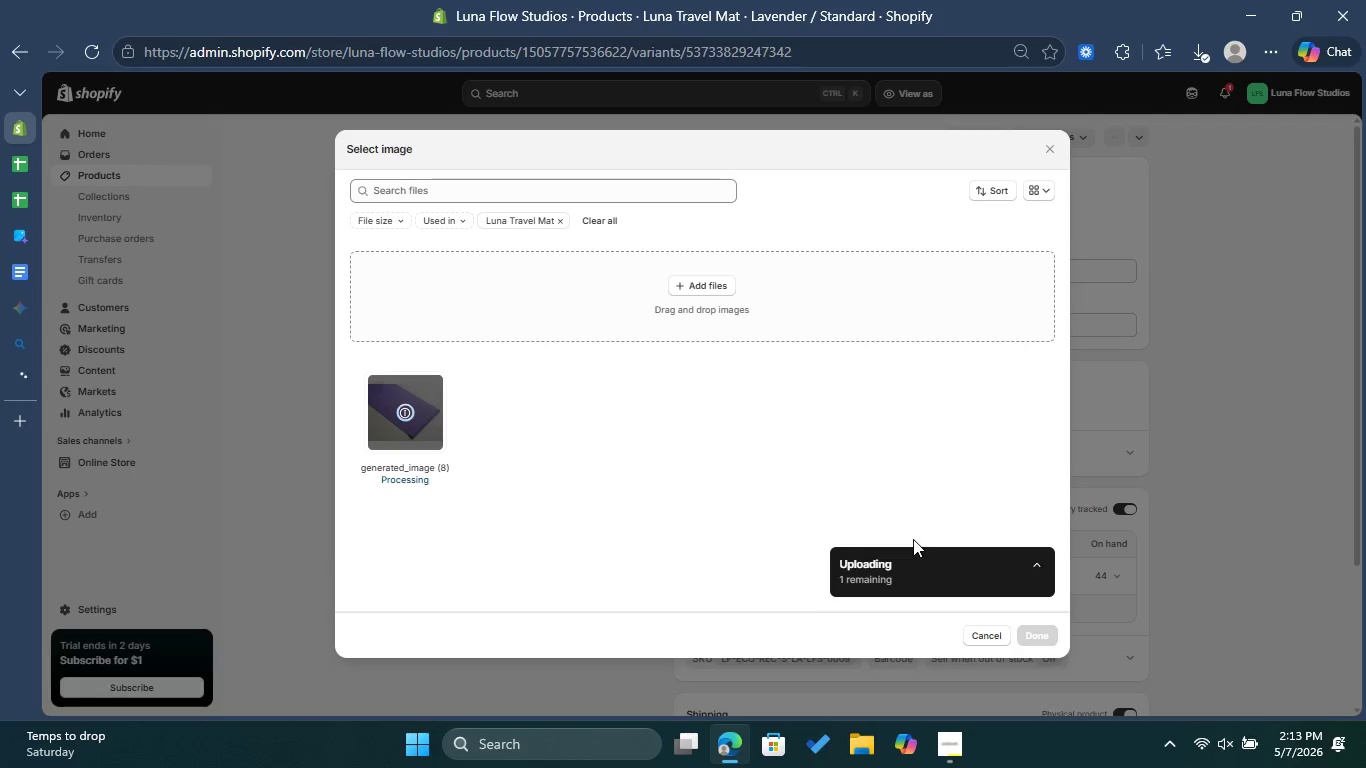 
wait(8.81)
 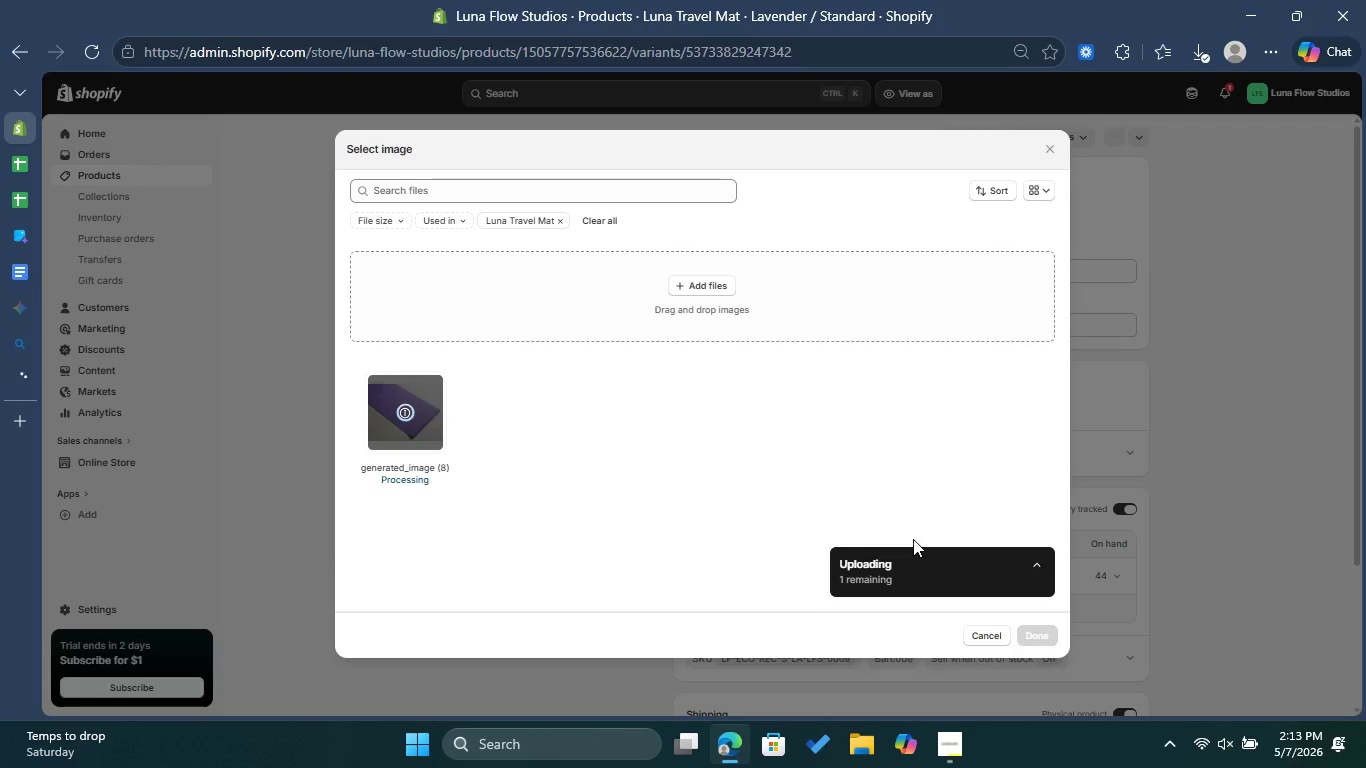 
left_click([1045, 629])
 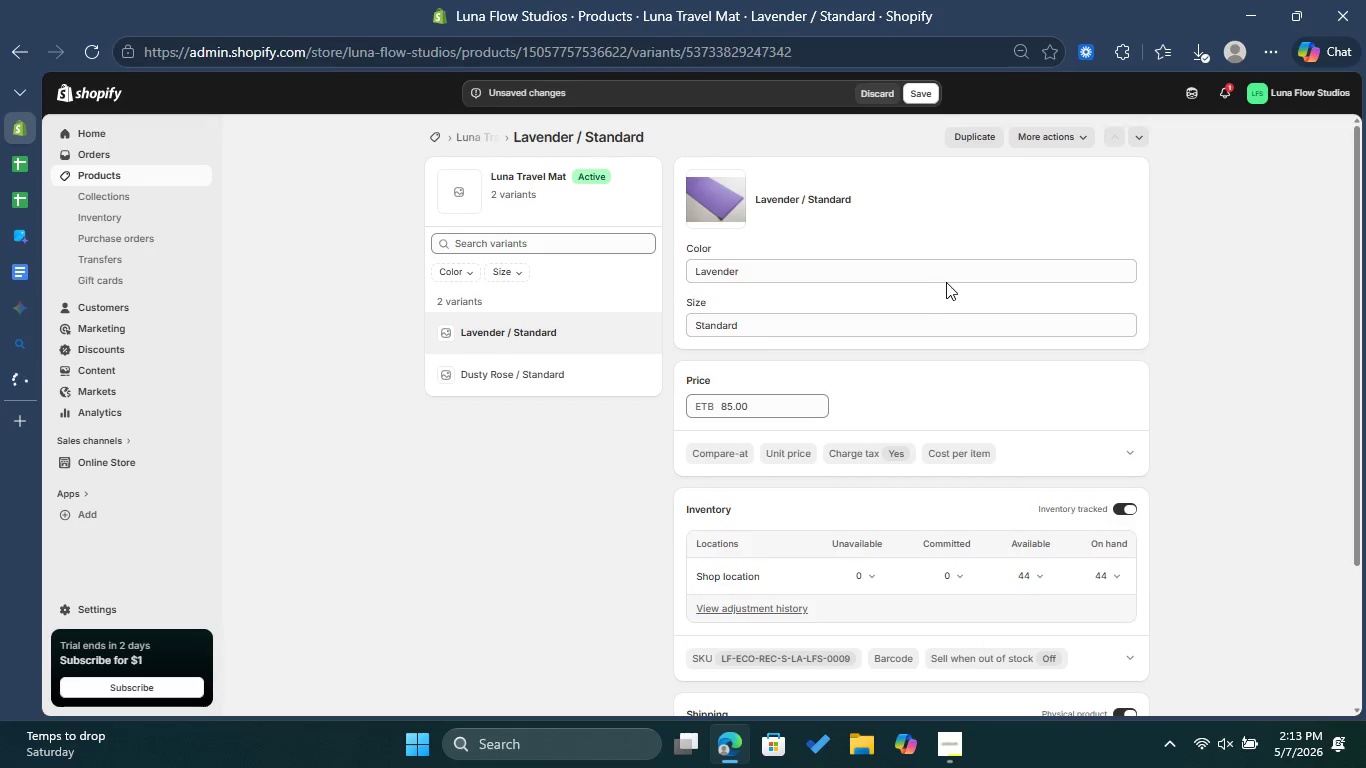 
scroll: coordinate [1012, 500], scroll_direction: down, amount: 2.0
 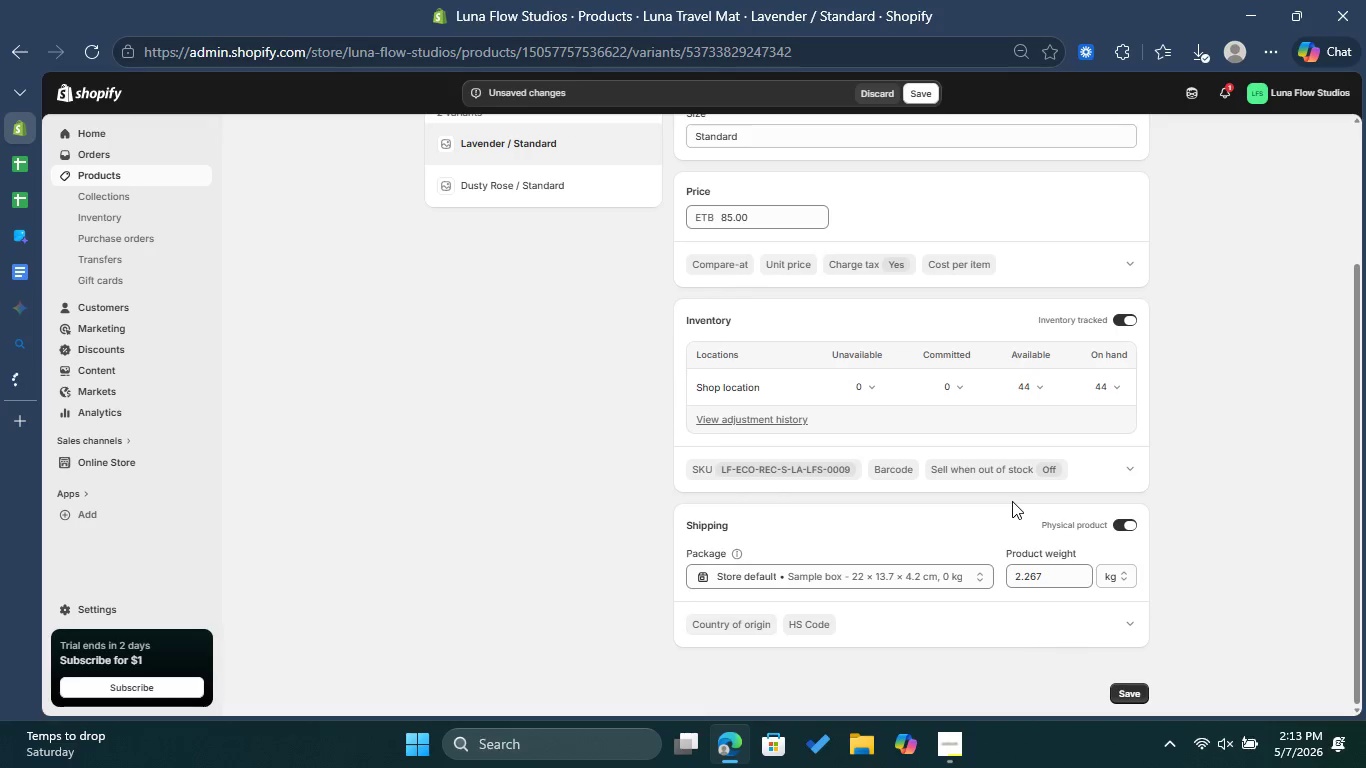 
scroll: coordinate [1012, 501], scroll_direction: up, amount: 4.0
 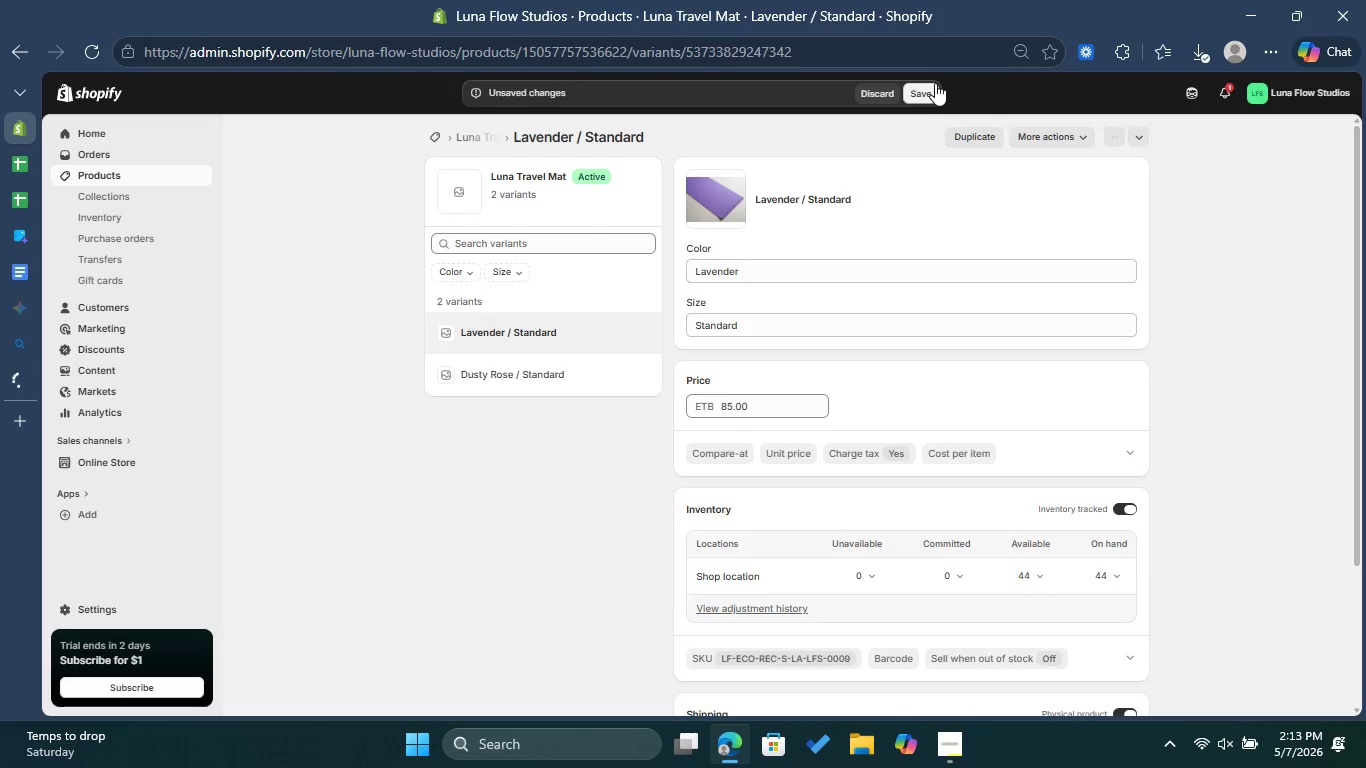 
left_click([924, 94])
 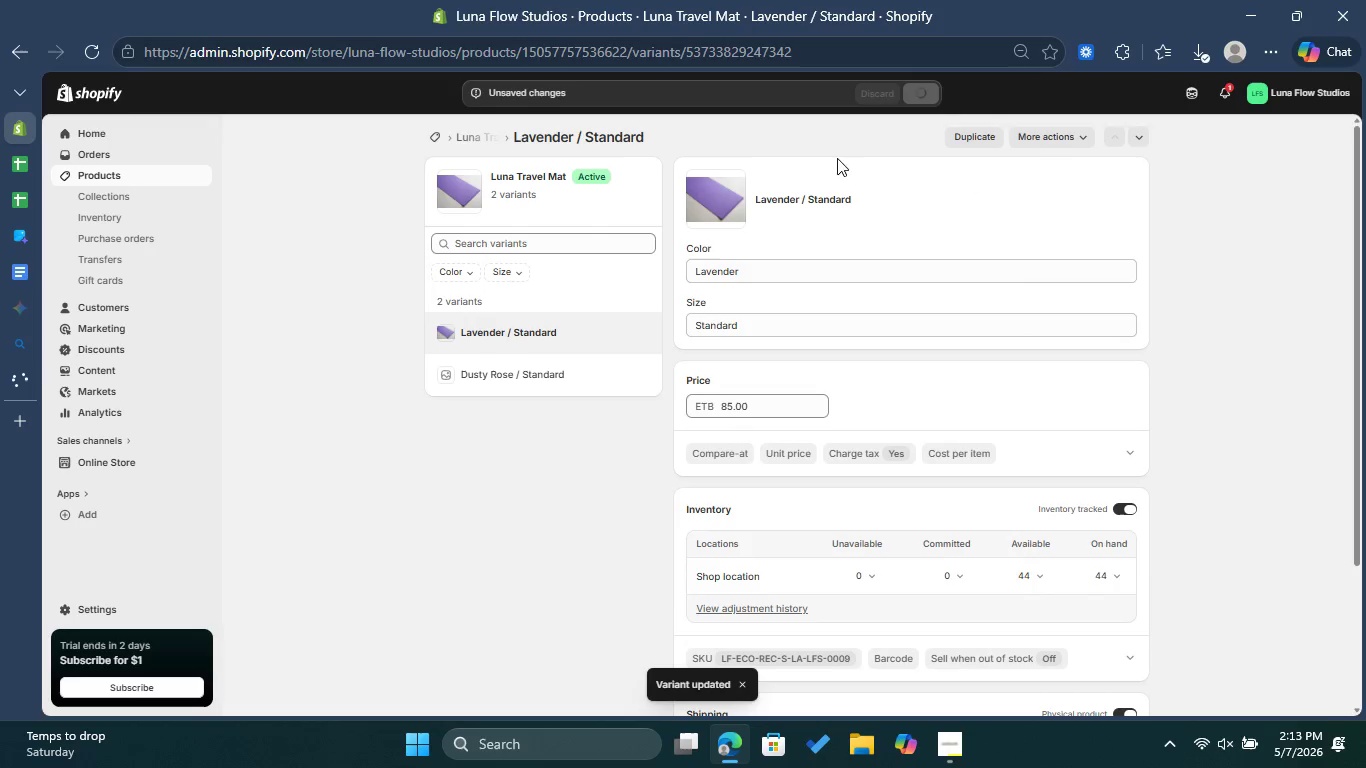 
left_click([483, 140])
 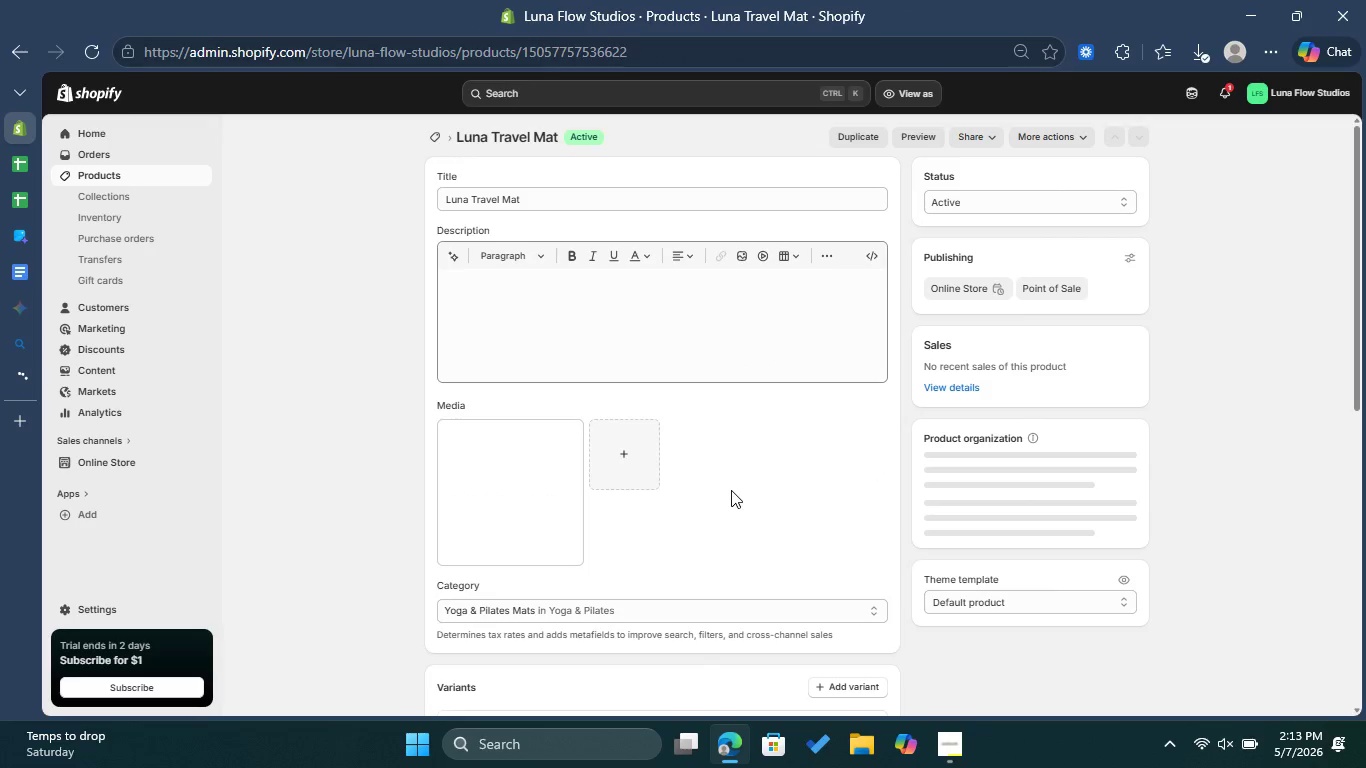 
wait(6.11)
 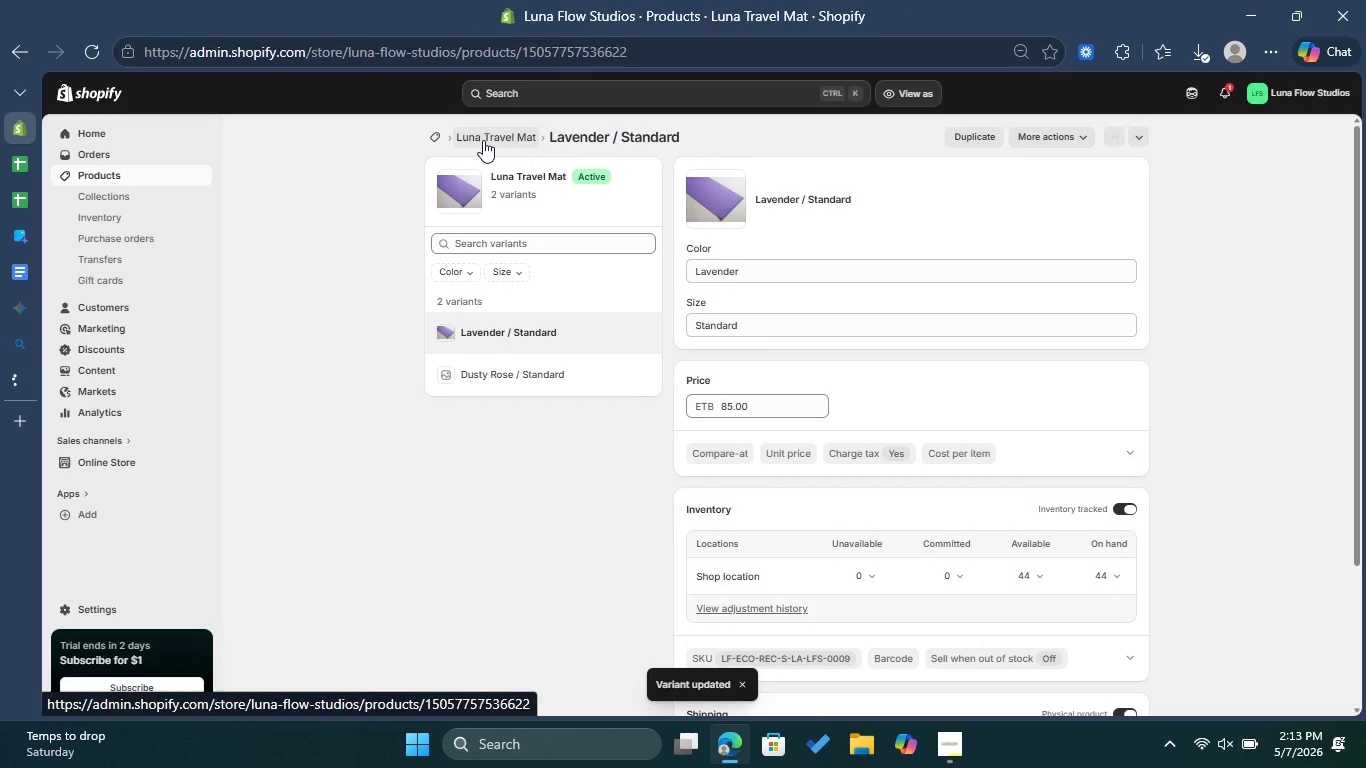 
left_click([544, 508])
 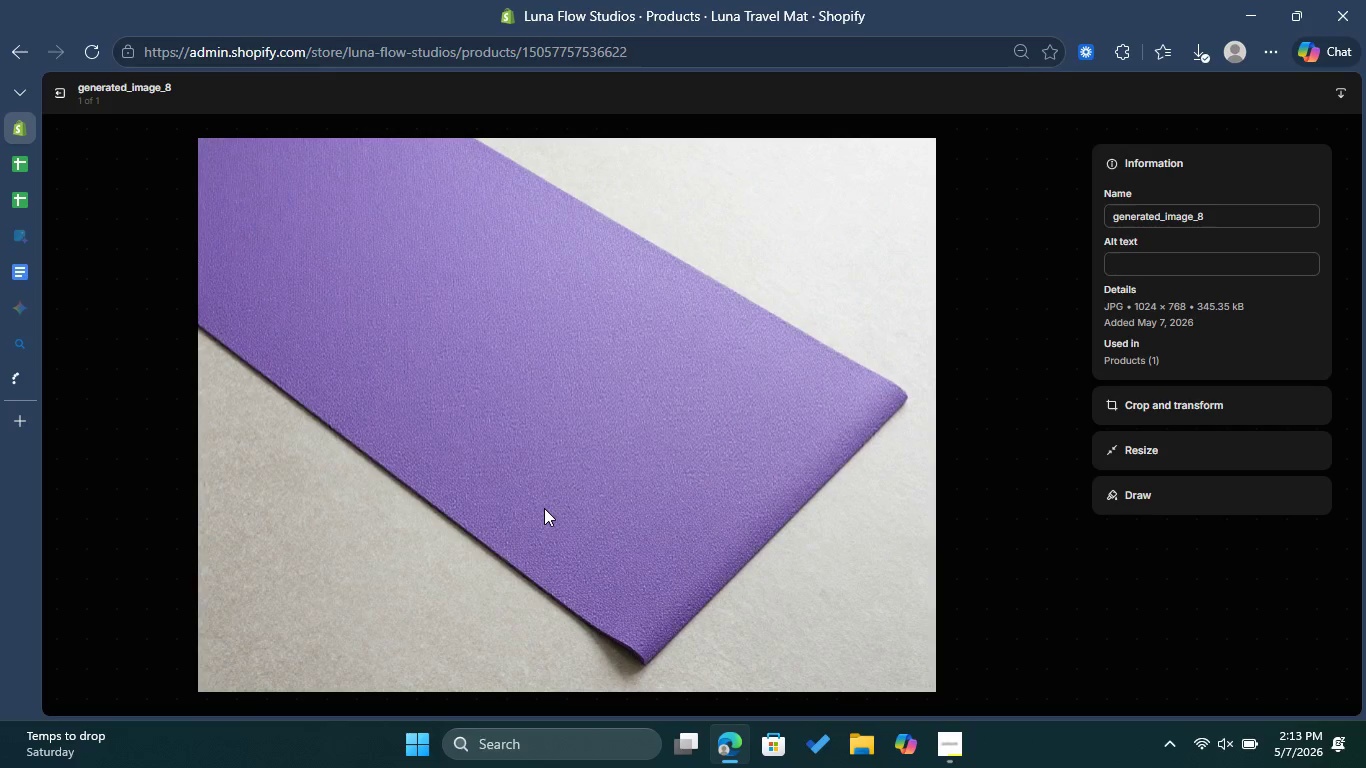 
wait(5.66)
 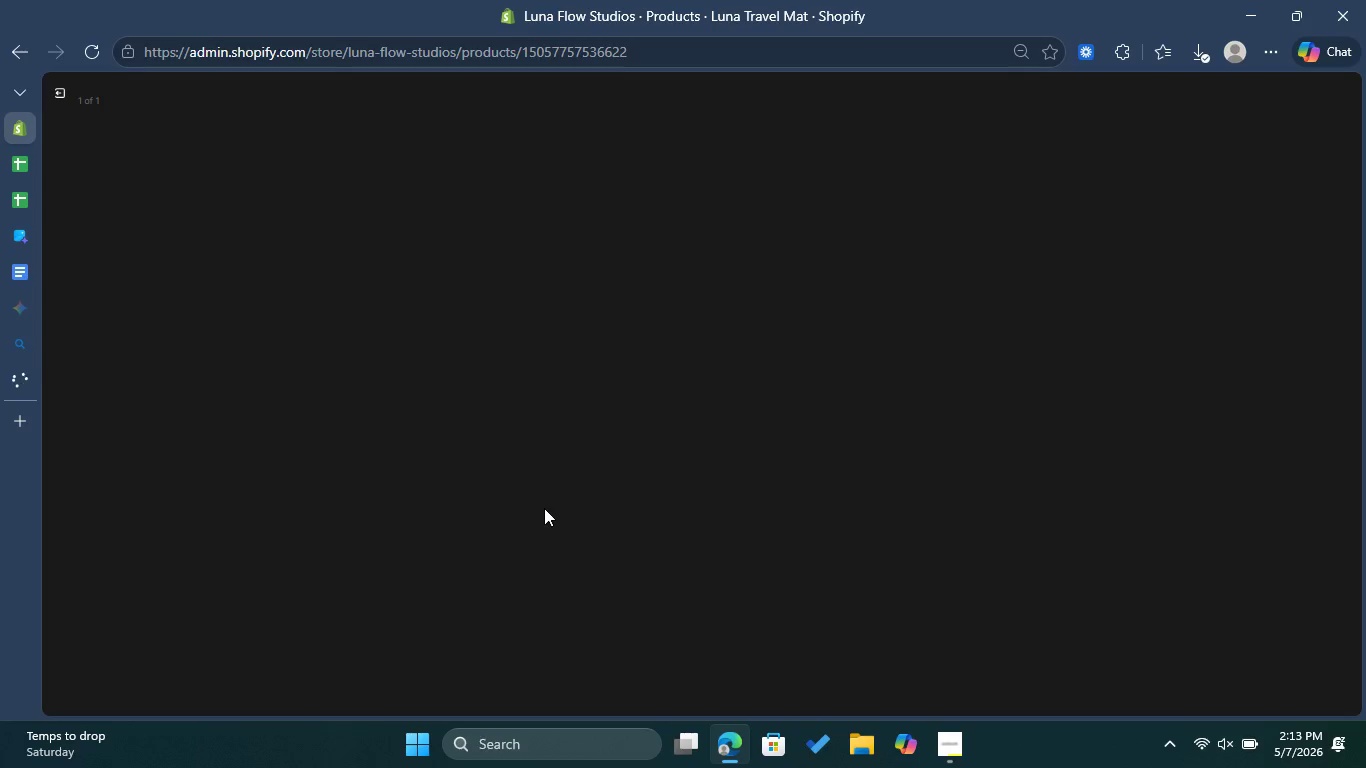 
left_click([1155, 261])
 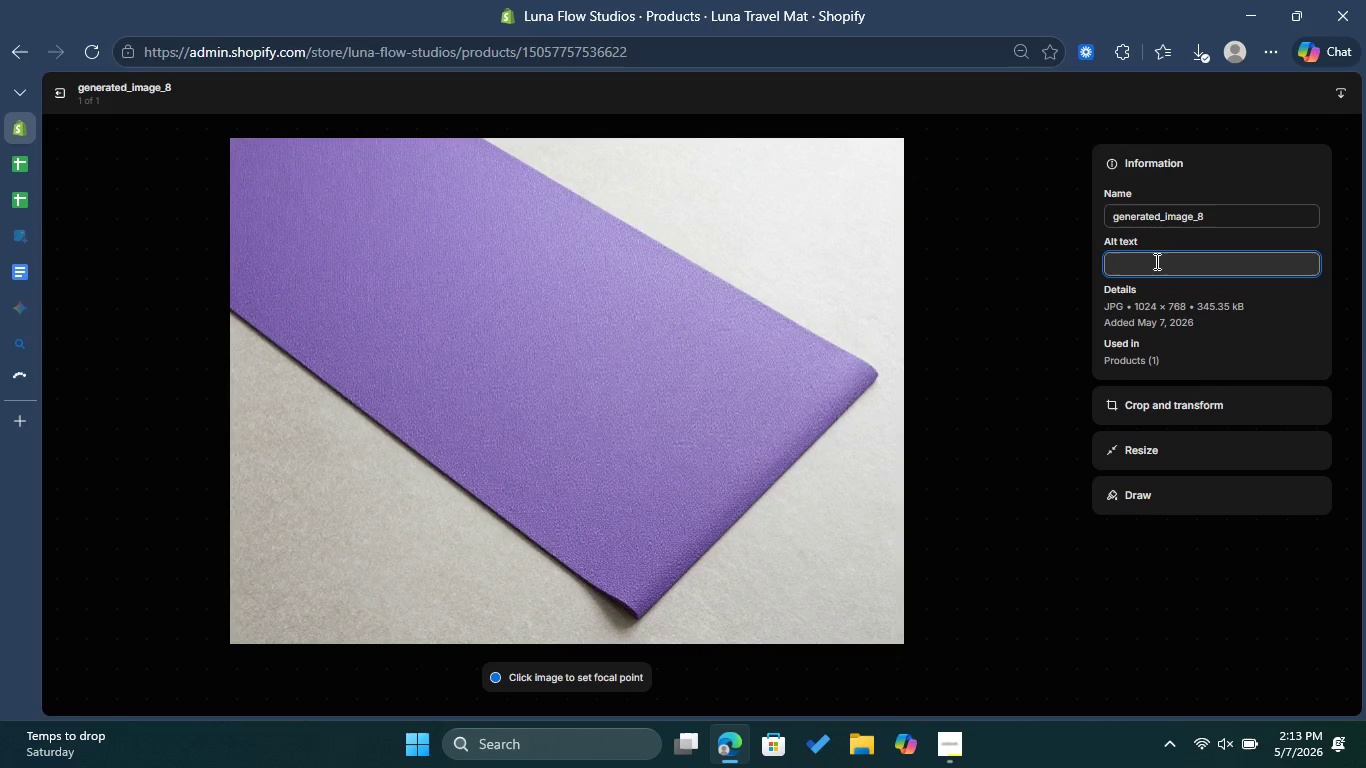 
key(Control+ControlLeft)
 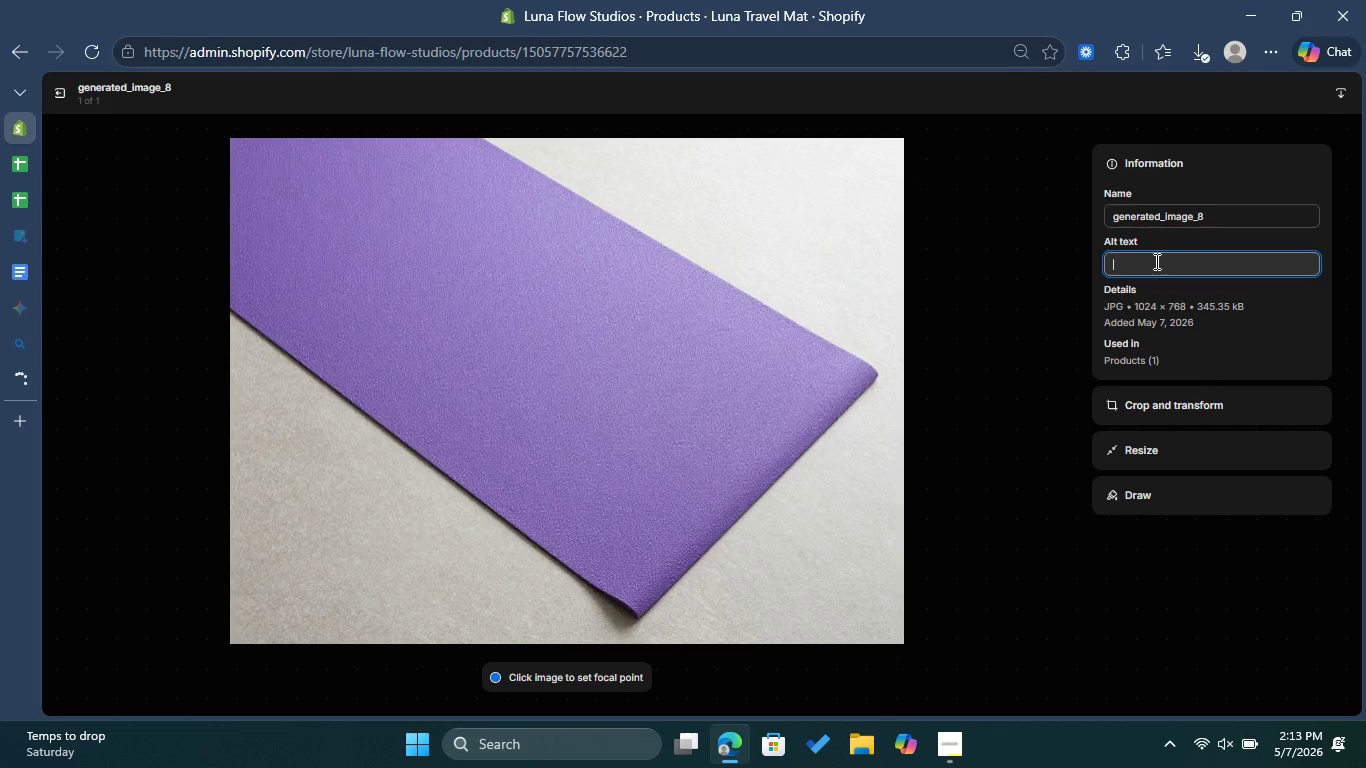 
key(Control+V)
 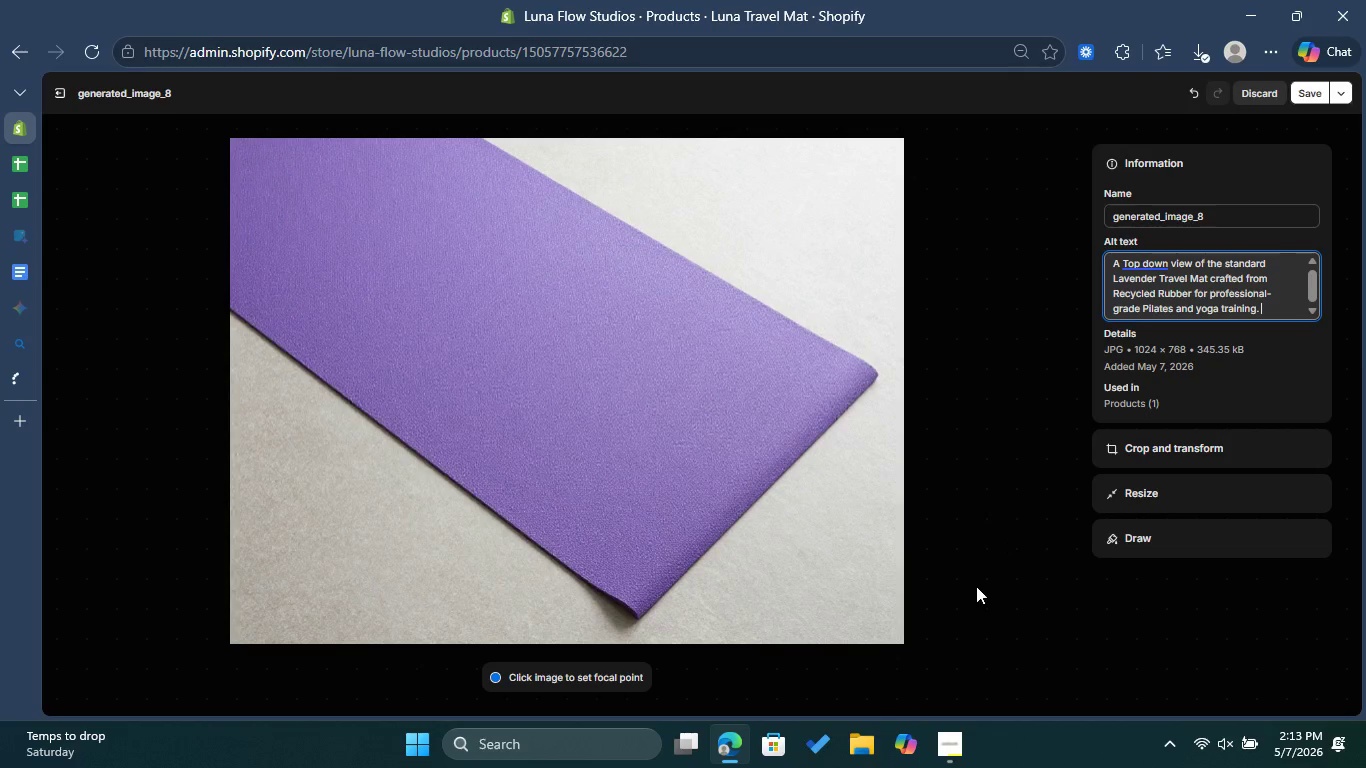 
left_click([947, 737])
 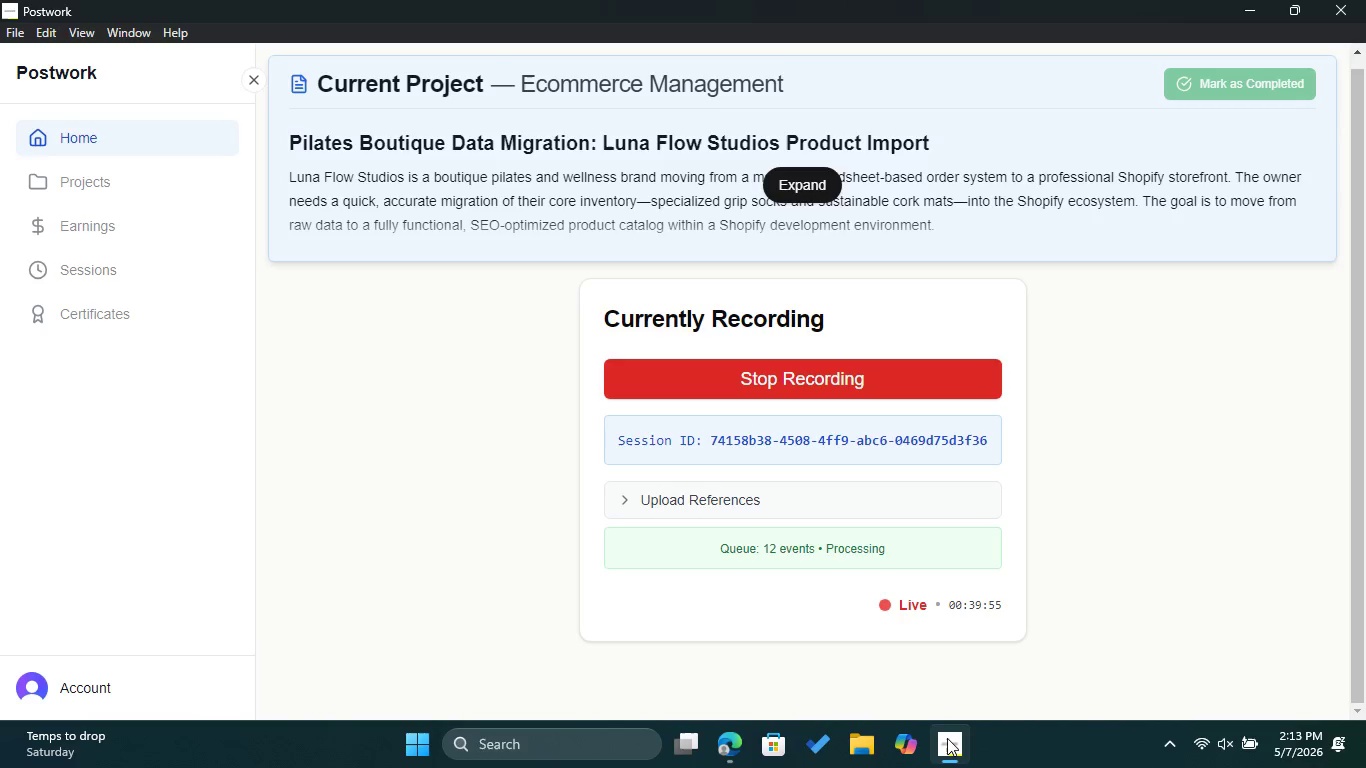 
left_click([947, 738])
 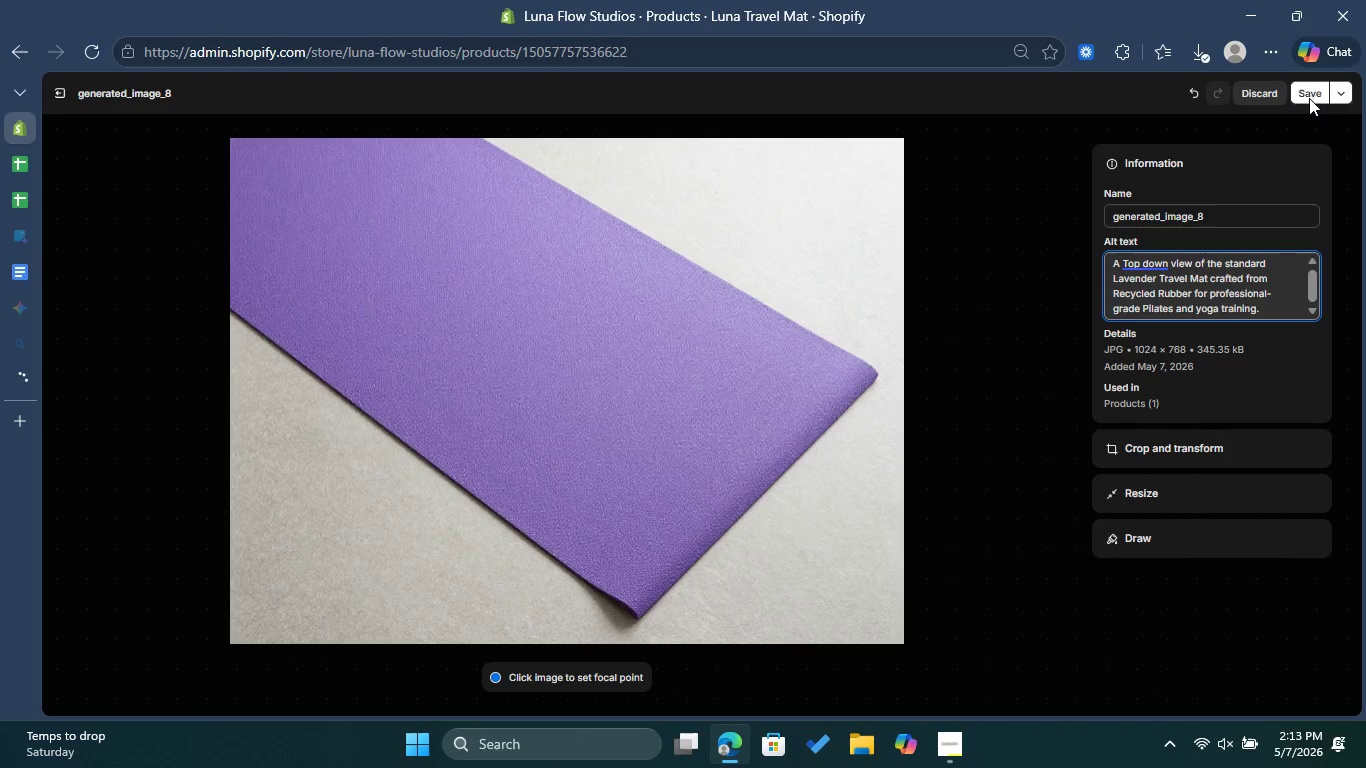 
left_click([1309, 97])
 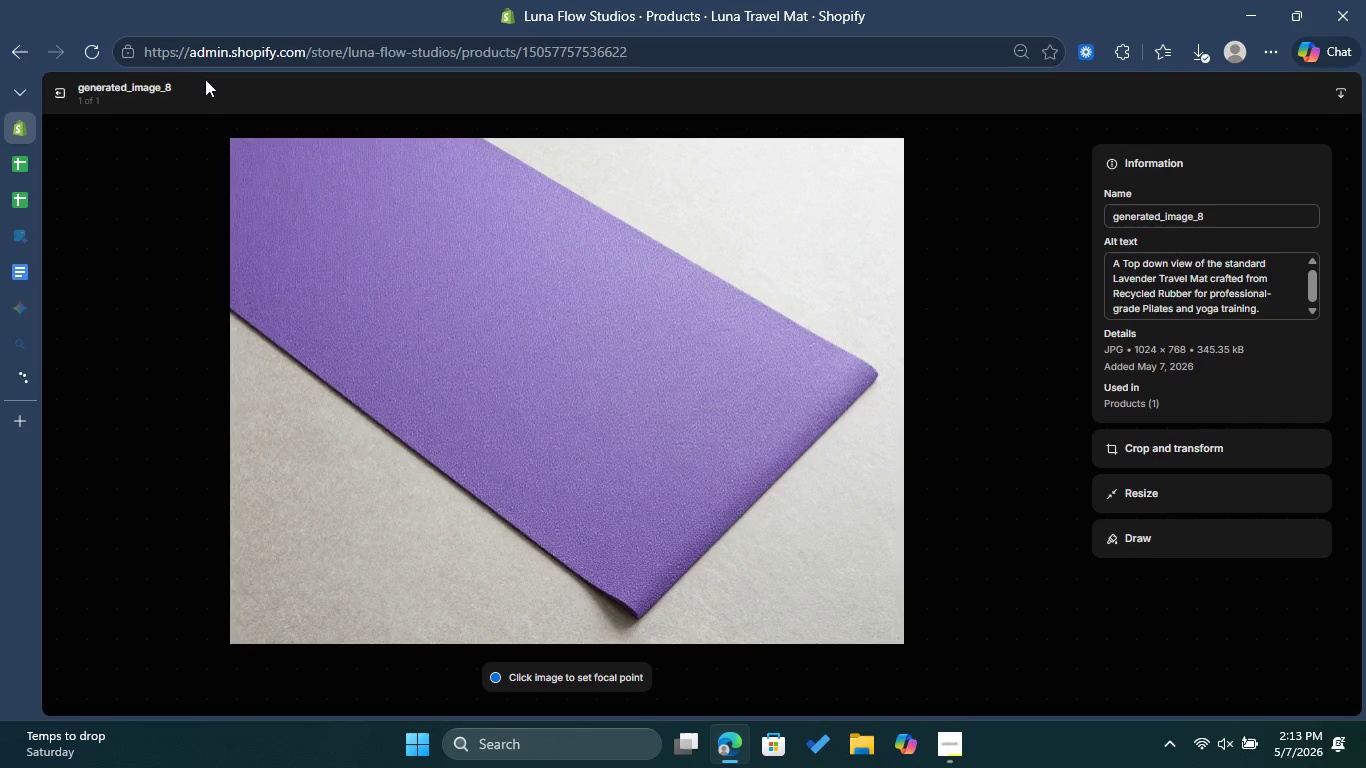 
wait(5.36)
 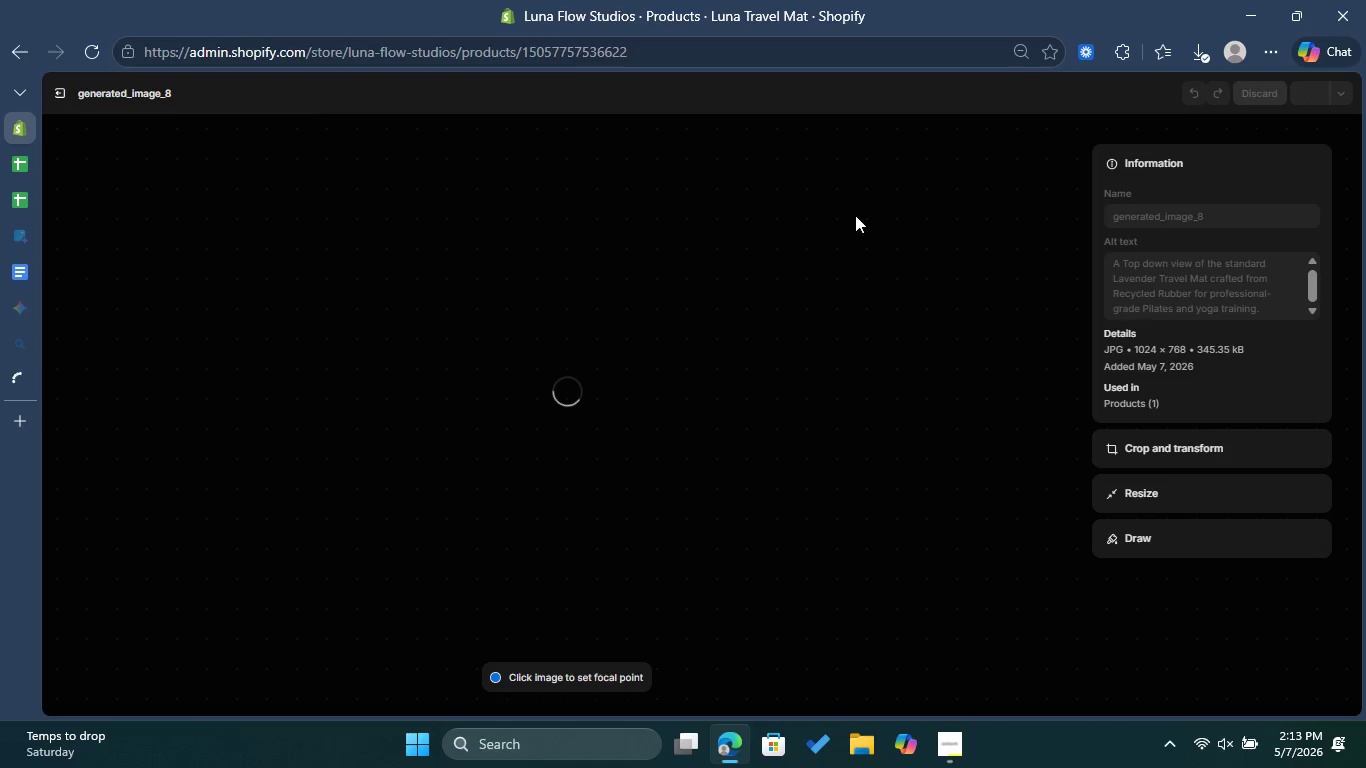 
left_click([63, 93])
 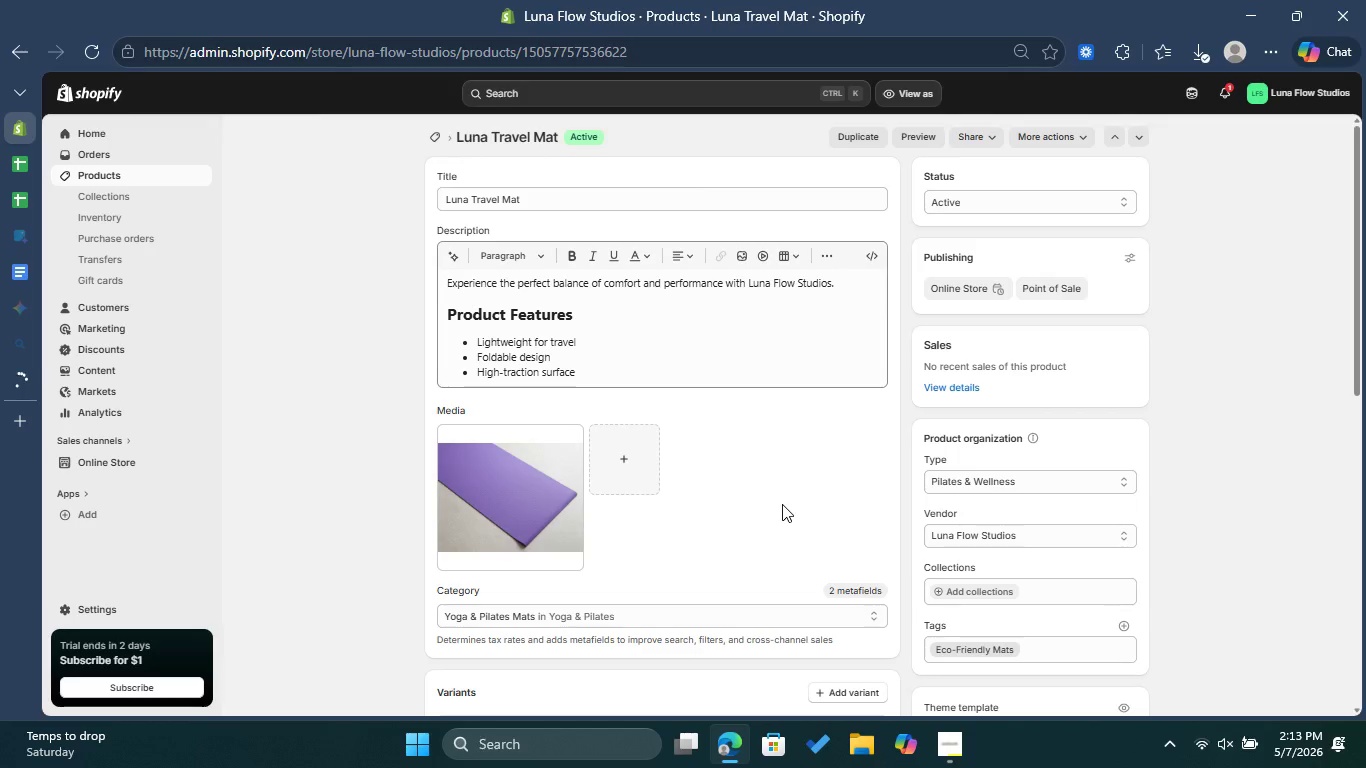 
scroll: coordinate [782, 504], scroll_direction: down, amount: 1.0
 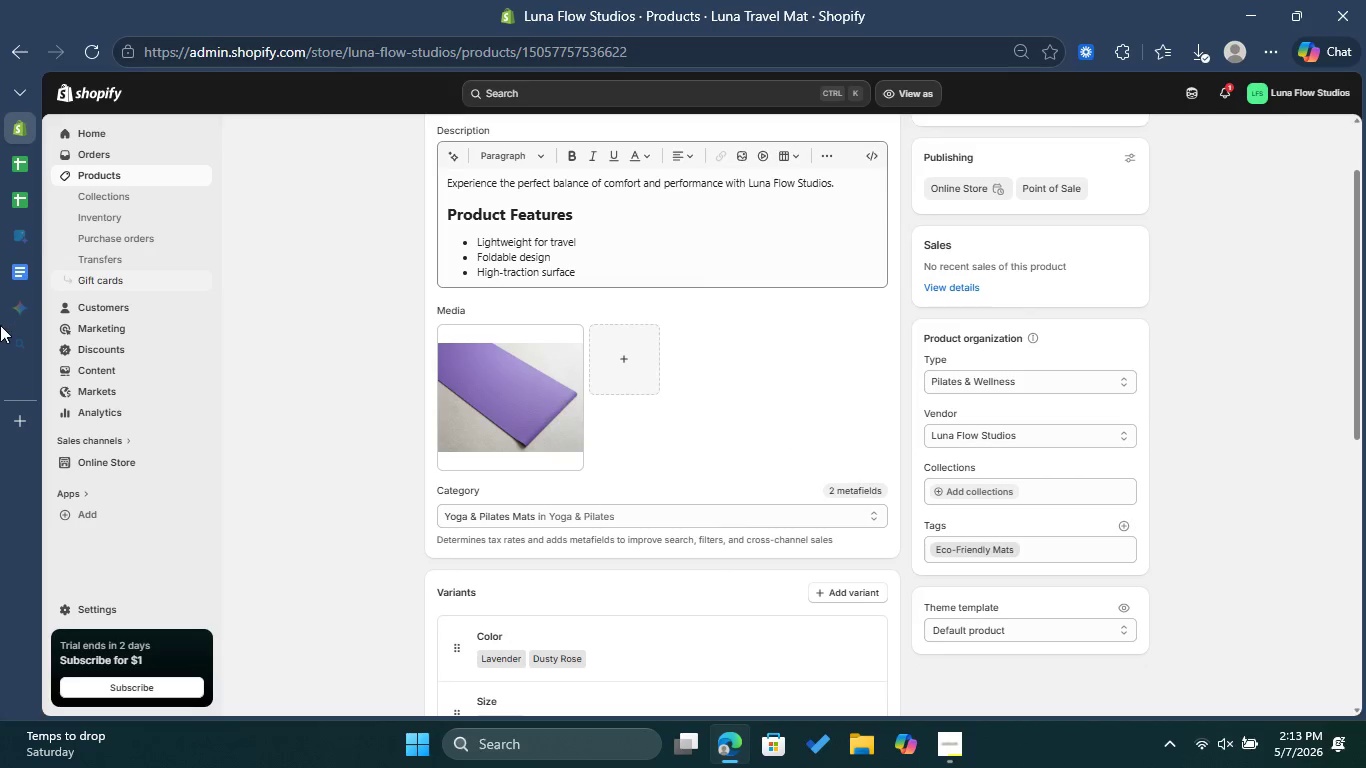 
left_click([21, 374])